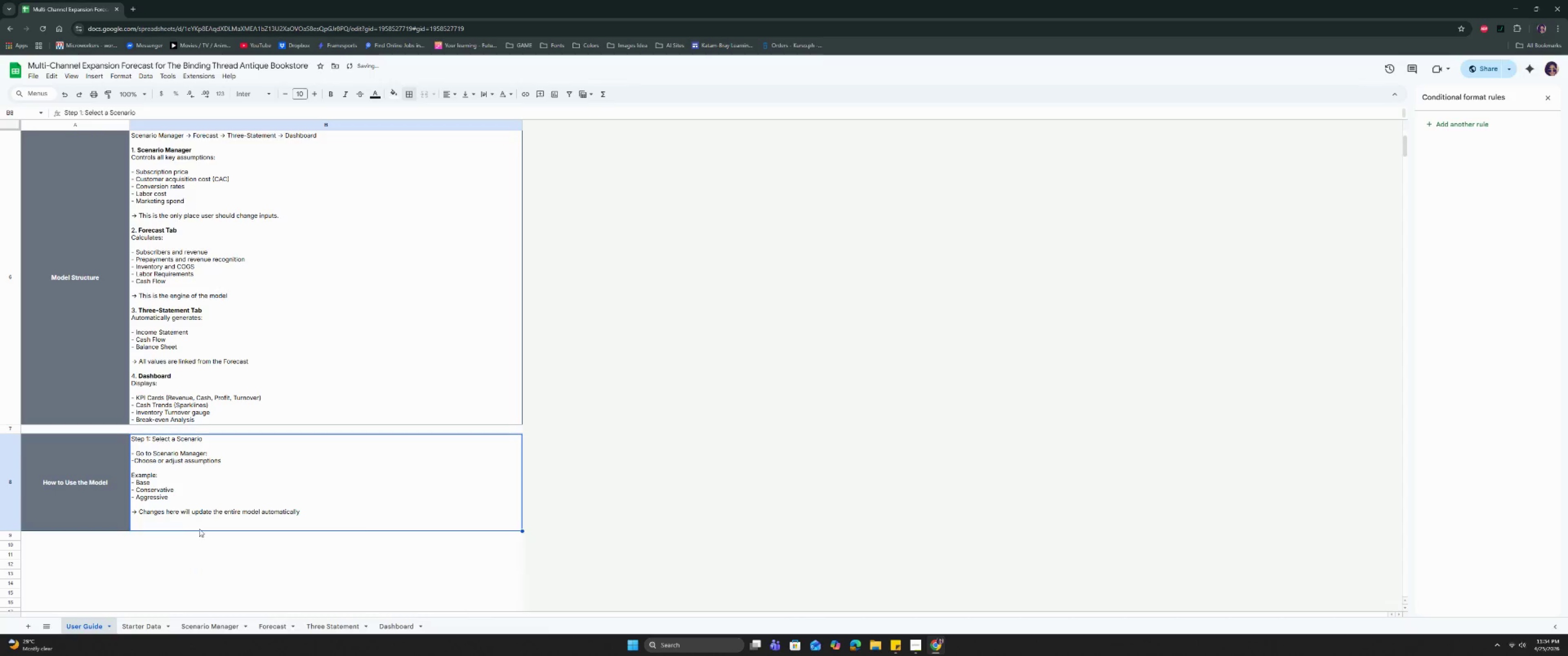 
double_click([201, 526])
 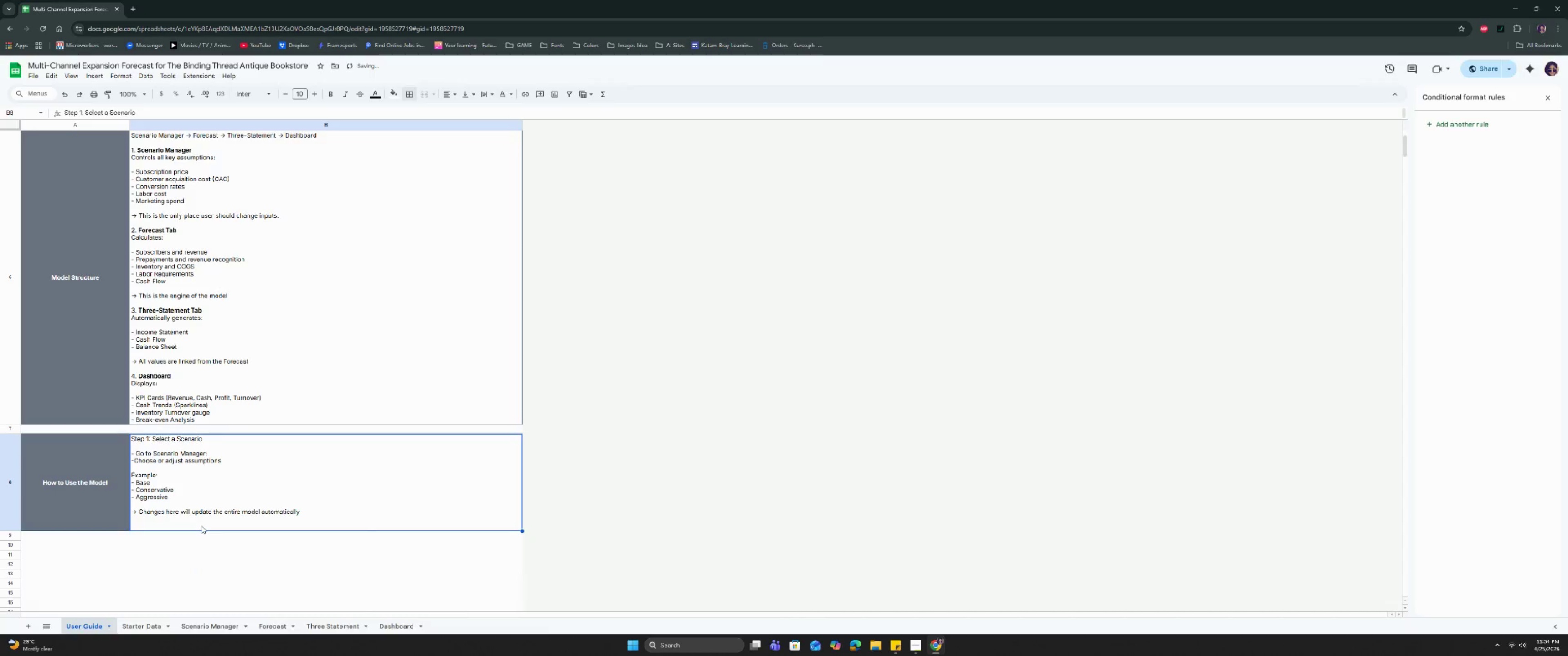 
triple_click([201, 526])
 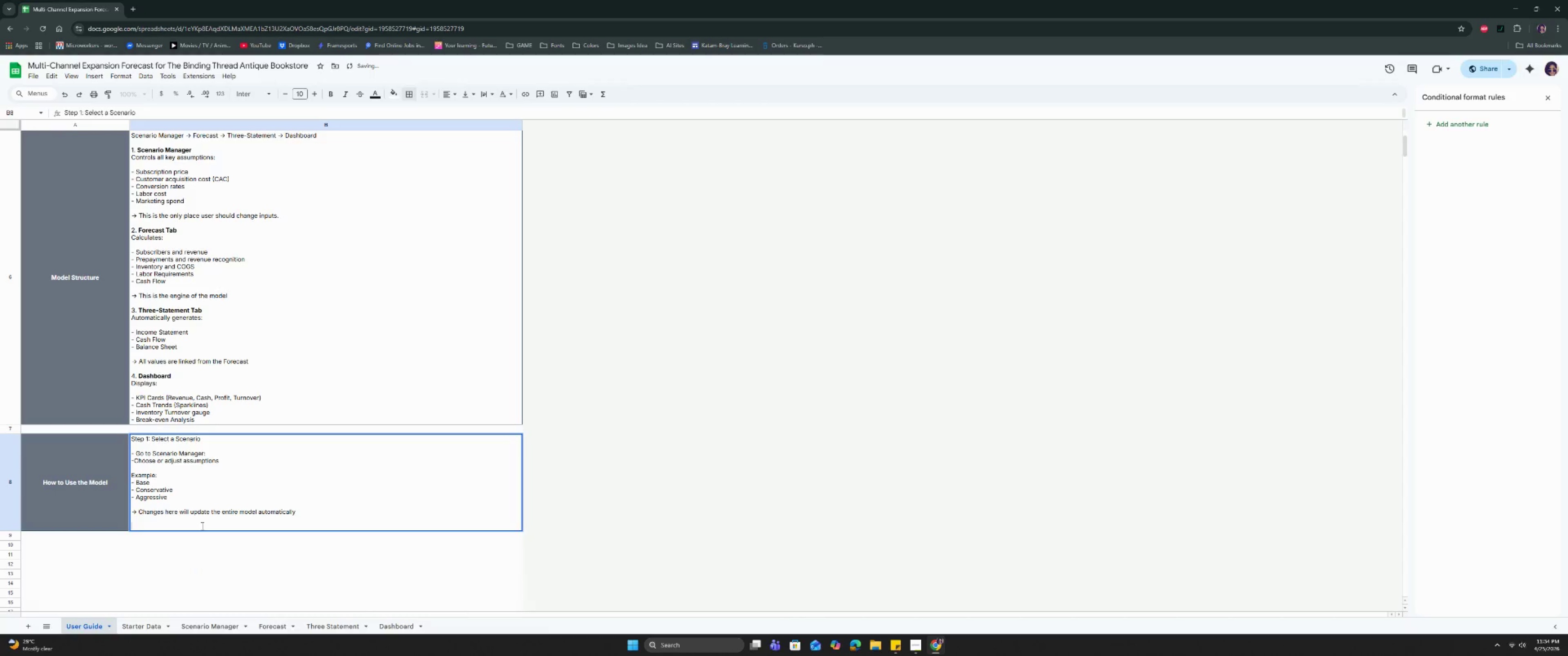 
type(Step 2:)
 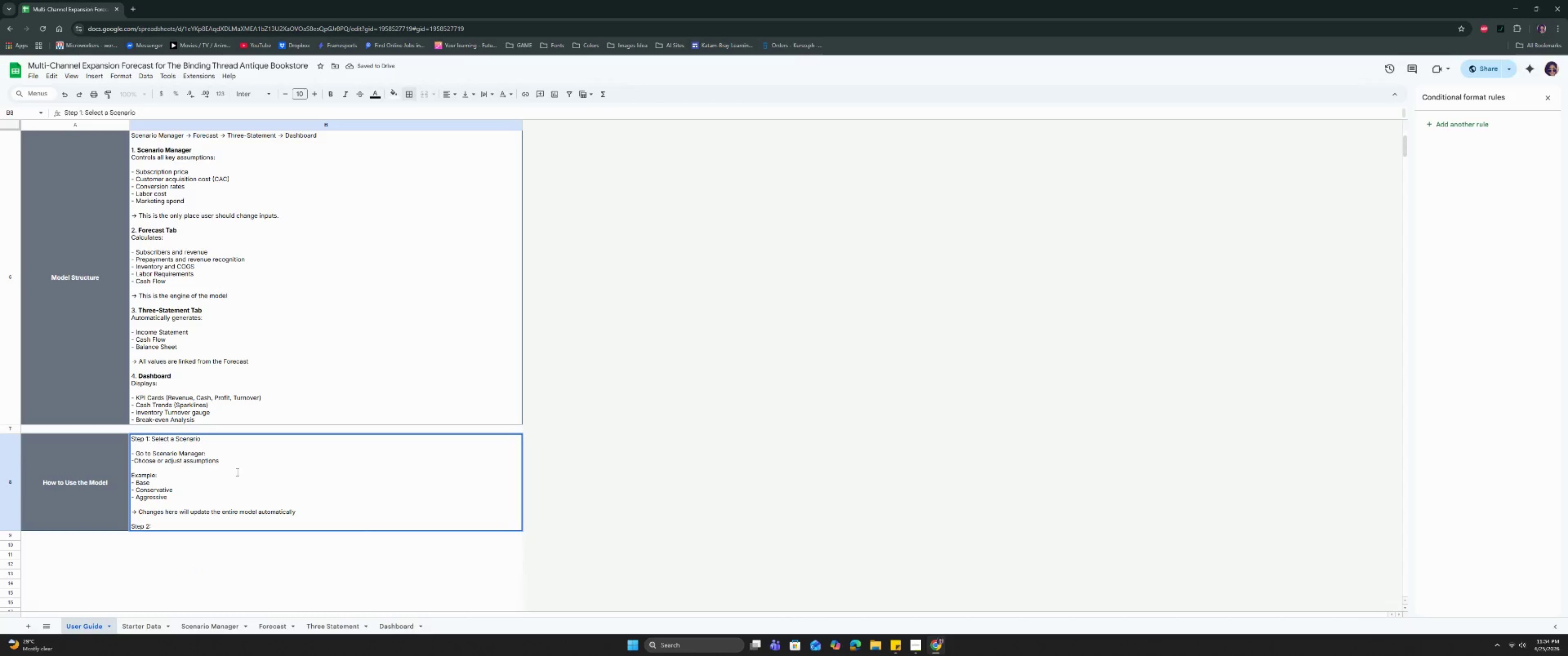 
left_click_drag(start_coordinate=[227, 436], to_coordinate=[126, 438])
 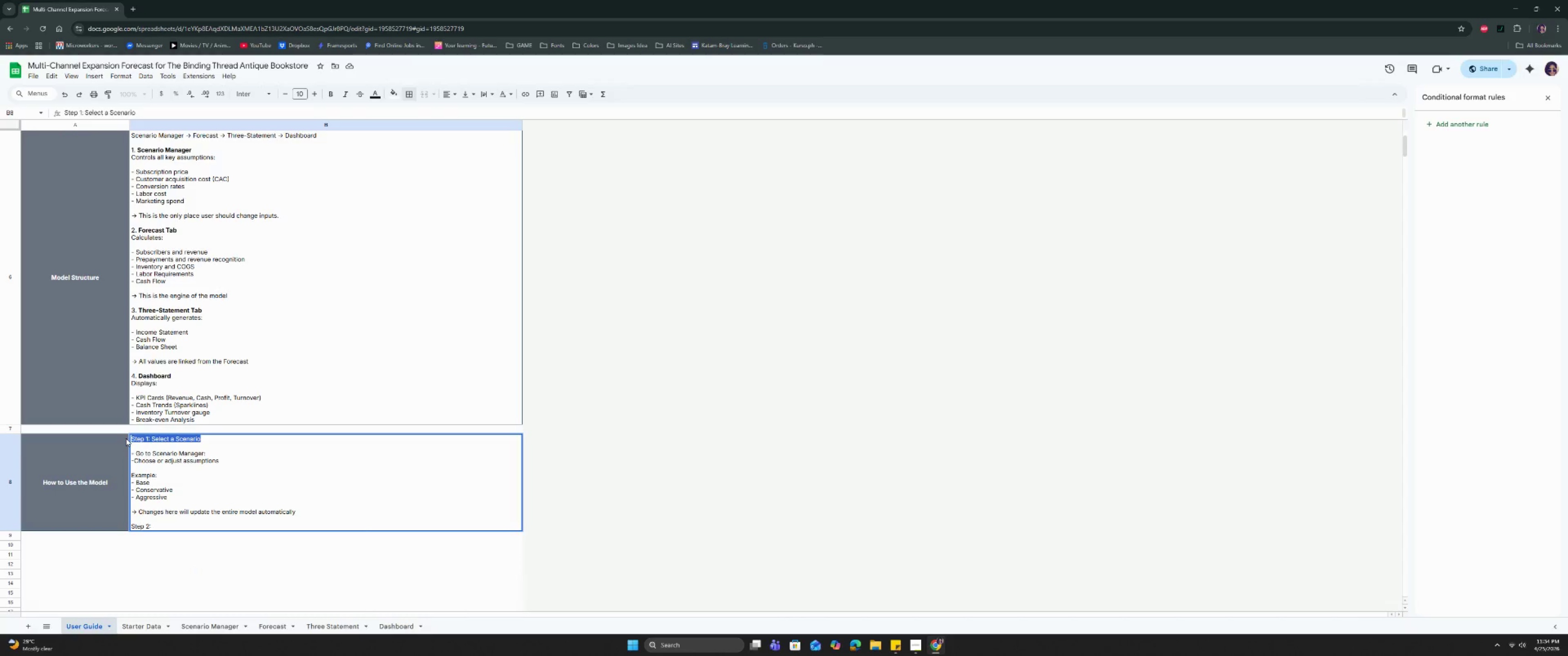 
key(Control+B)
 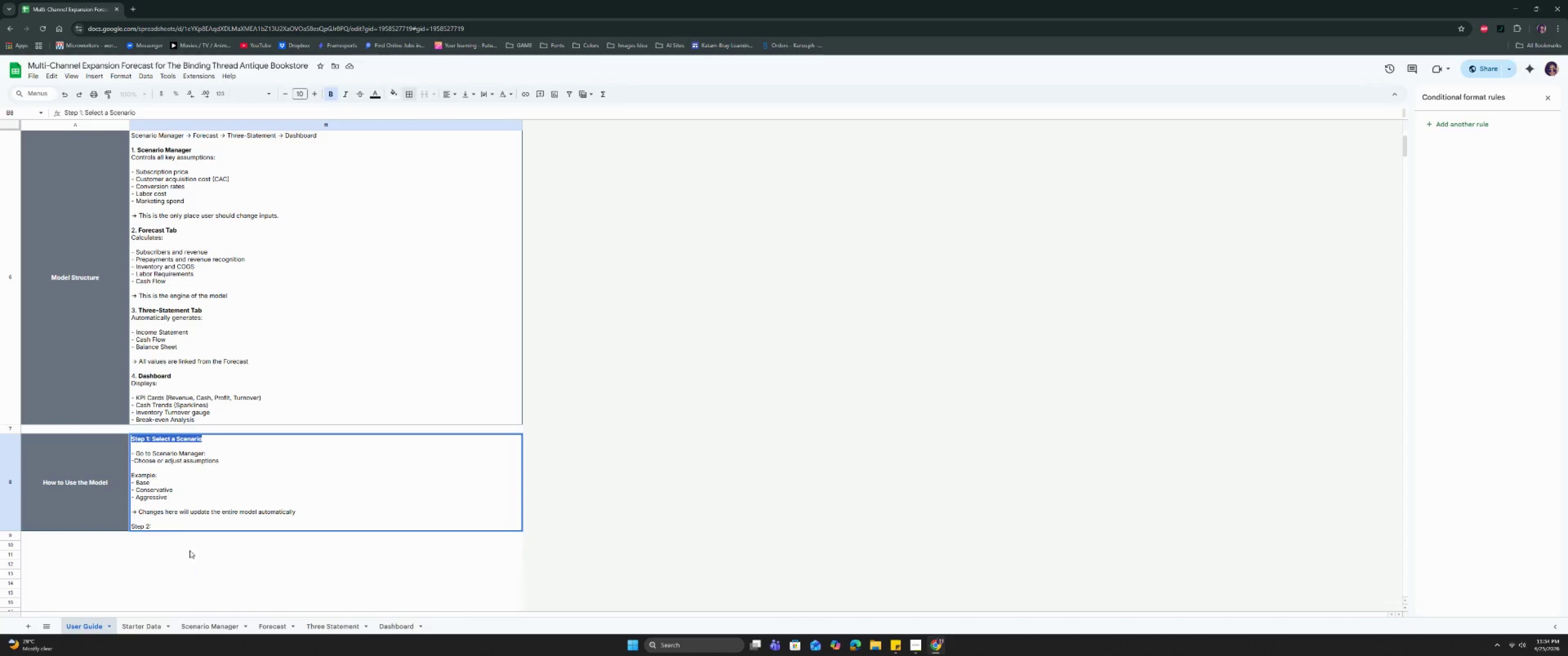 
left_click([190, 550])
 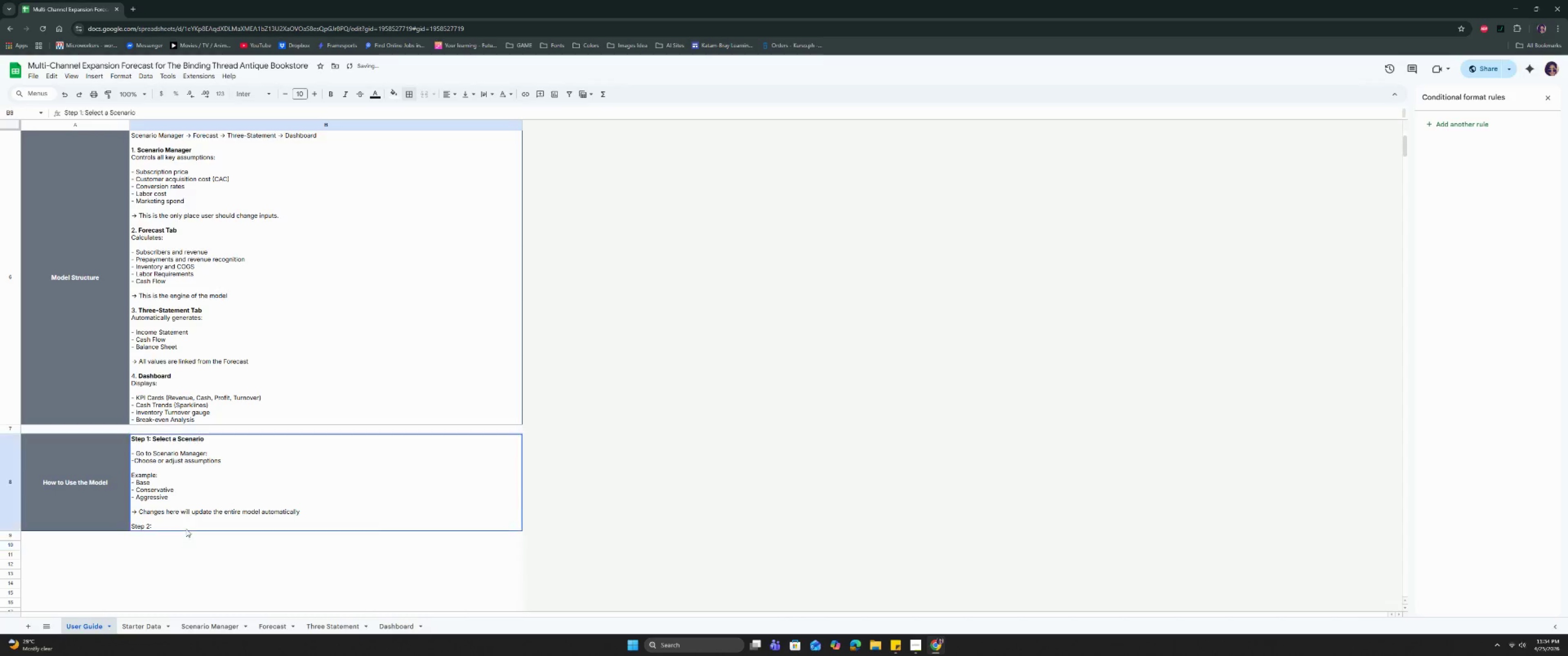 
double_click([187, 525])
 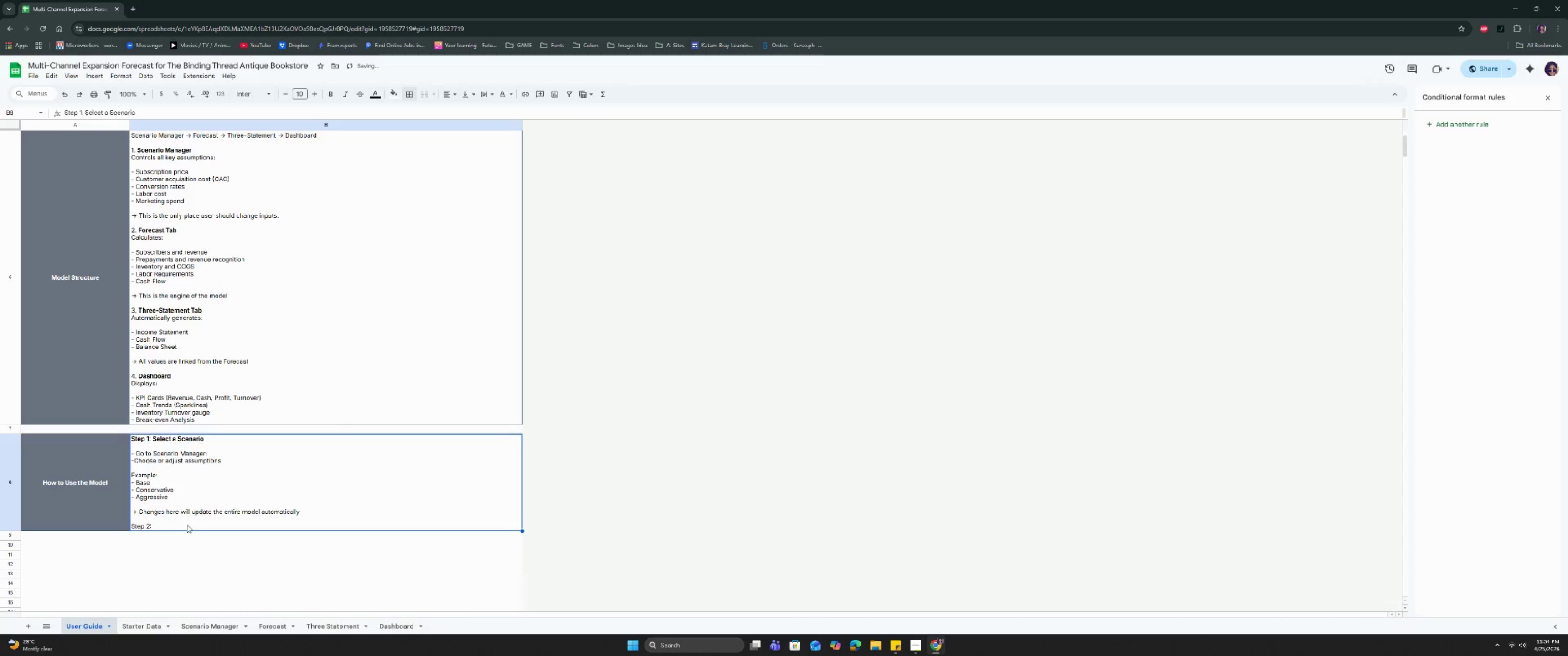 
triple_click([187, 525])
 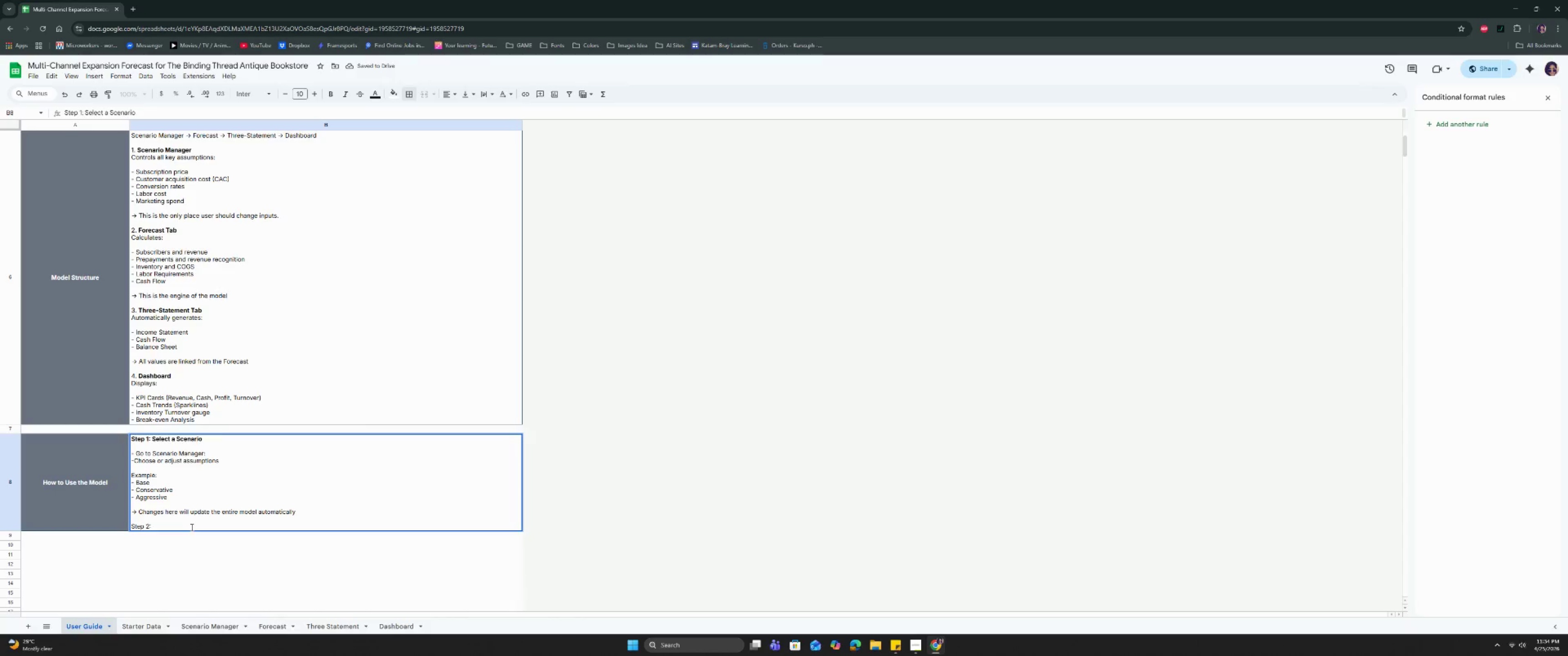 
type( Review Forw)
key(Backspace)
type(ecast)
 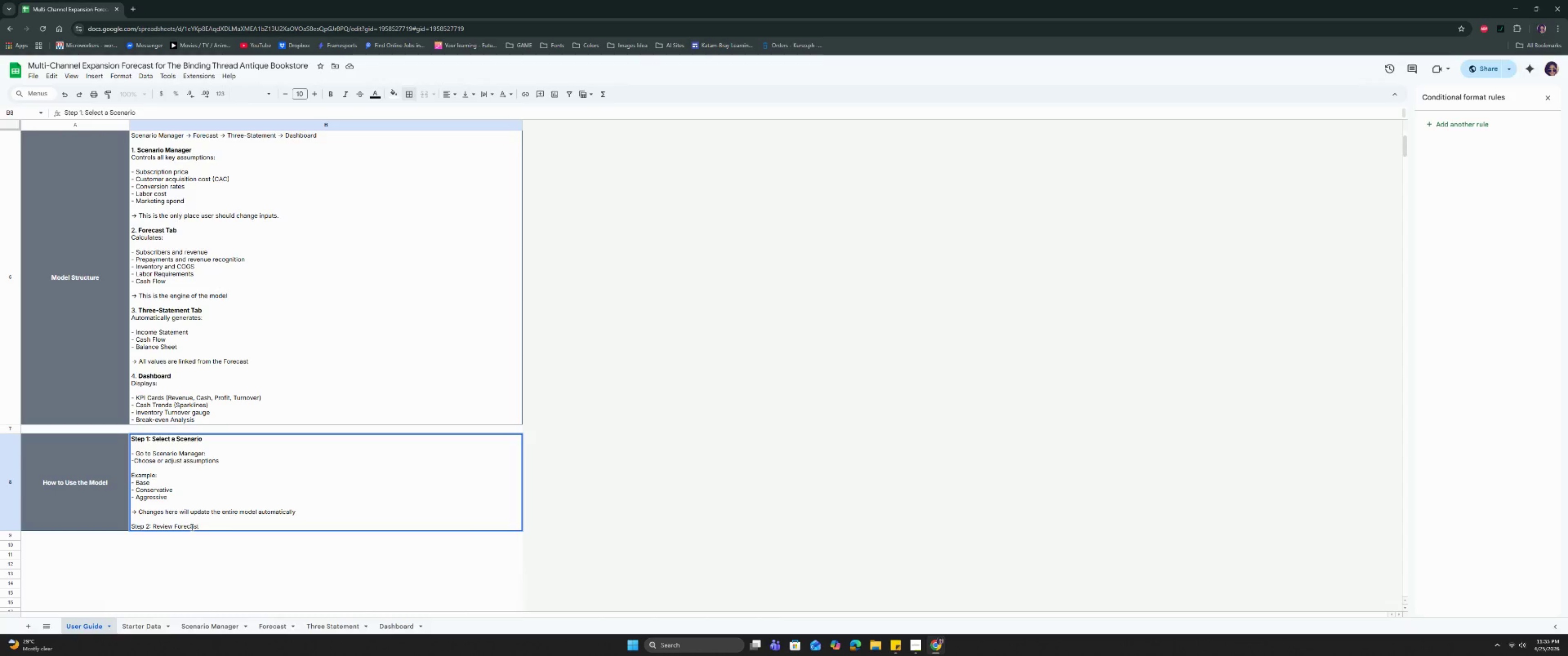 
key(Control+Enter)
 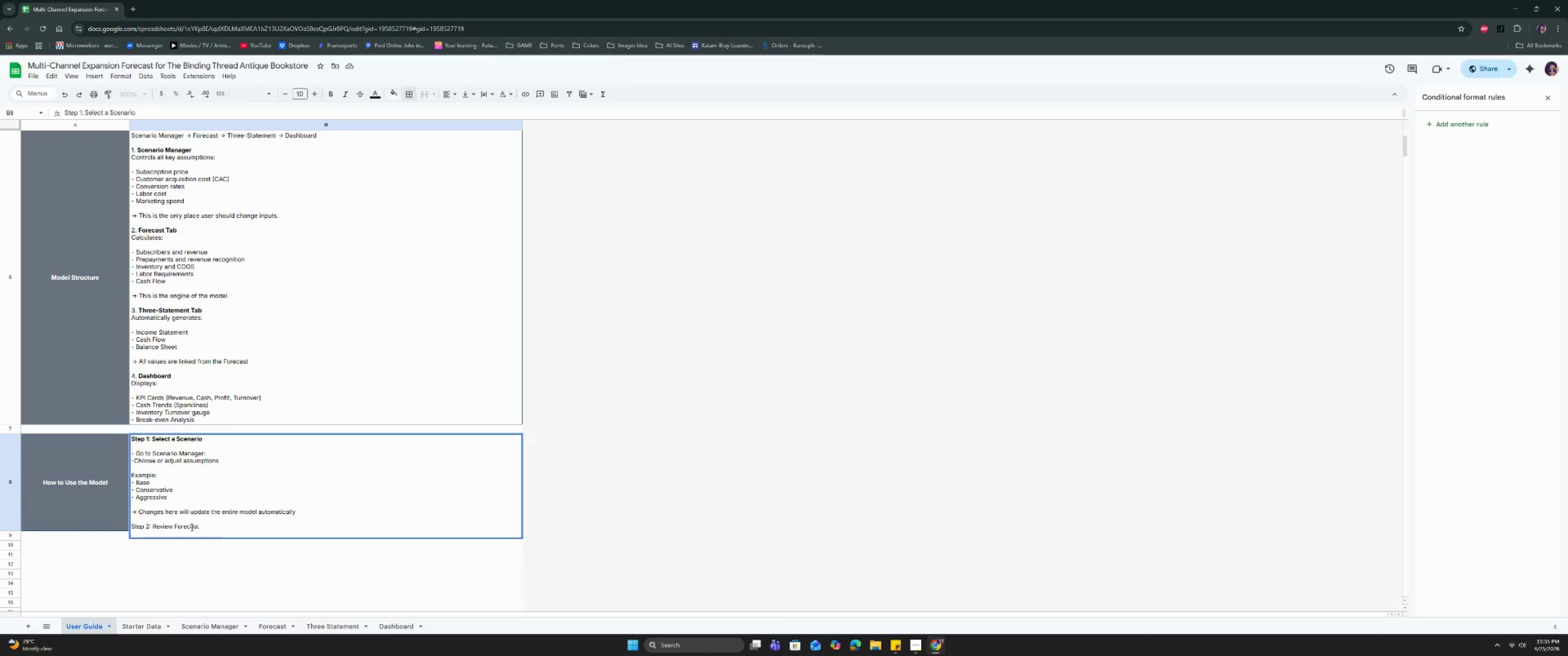 
key(CapsLock)
 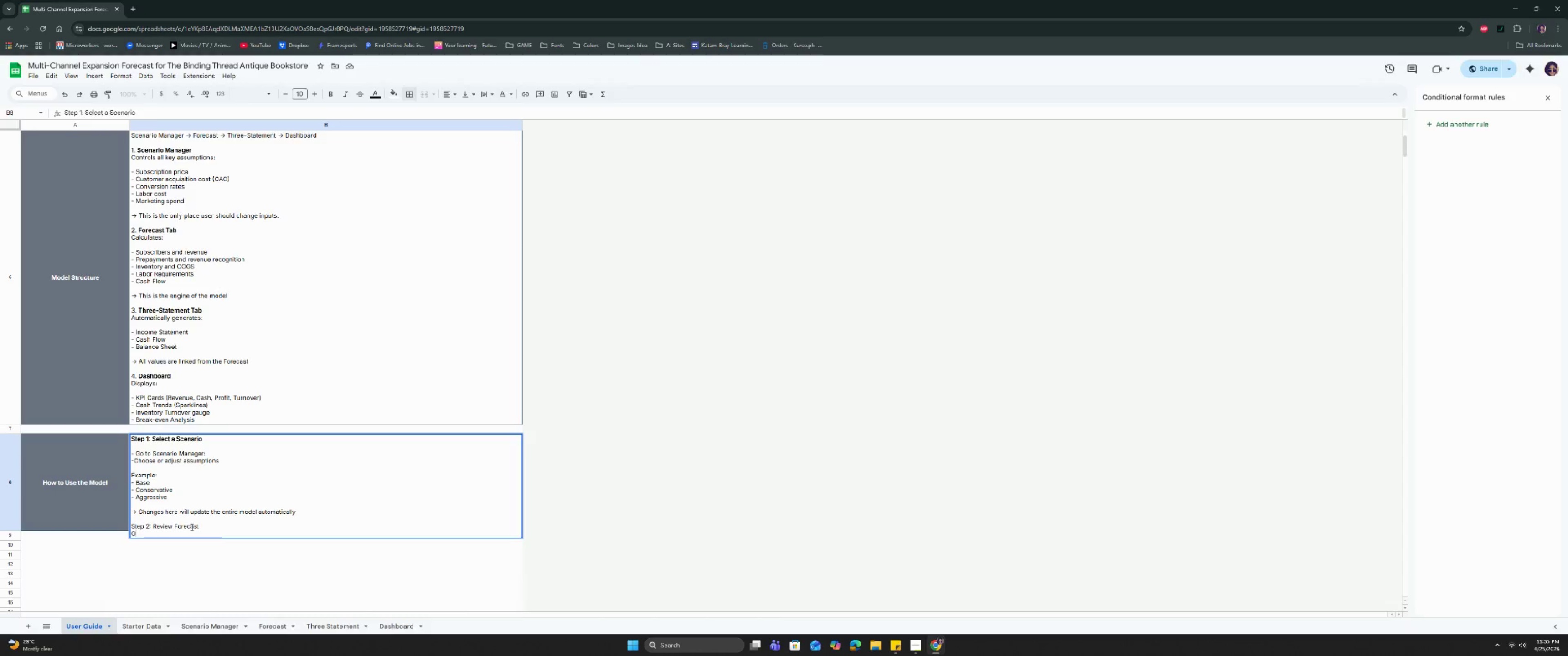 
key(G)
 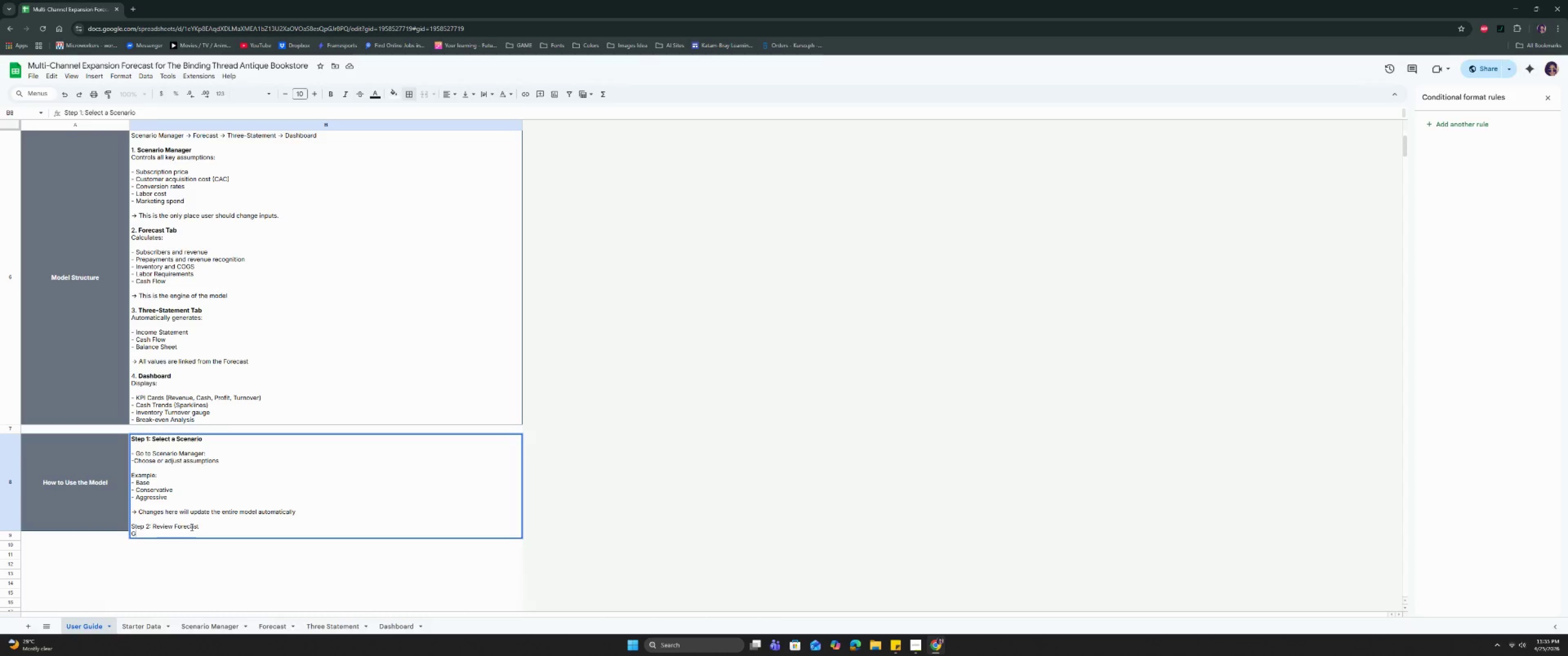 
key(CapsLock)
 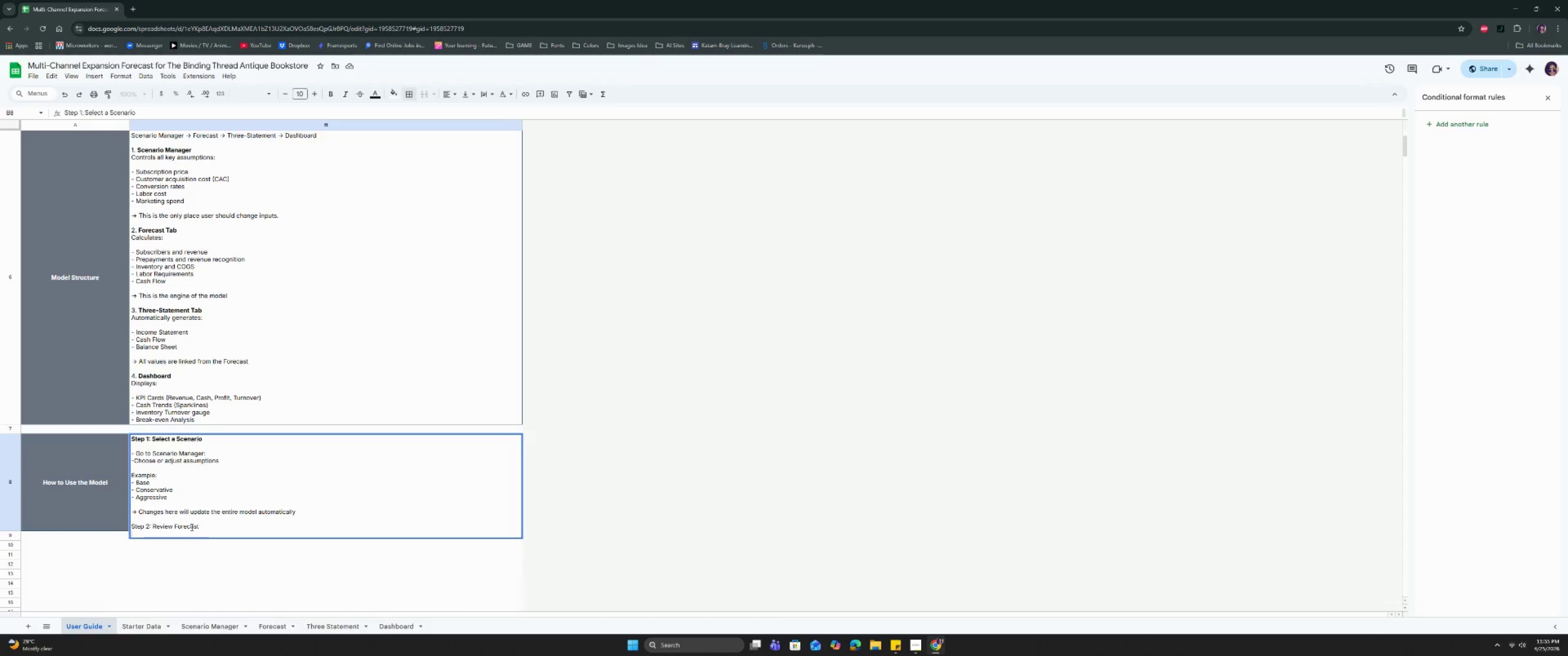 
key(Backspace)
 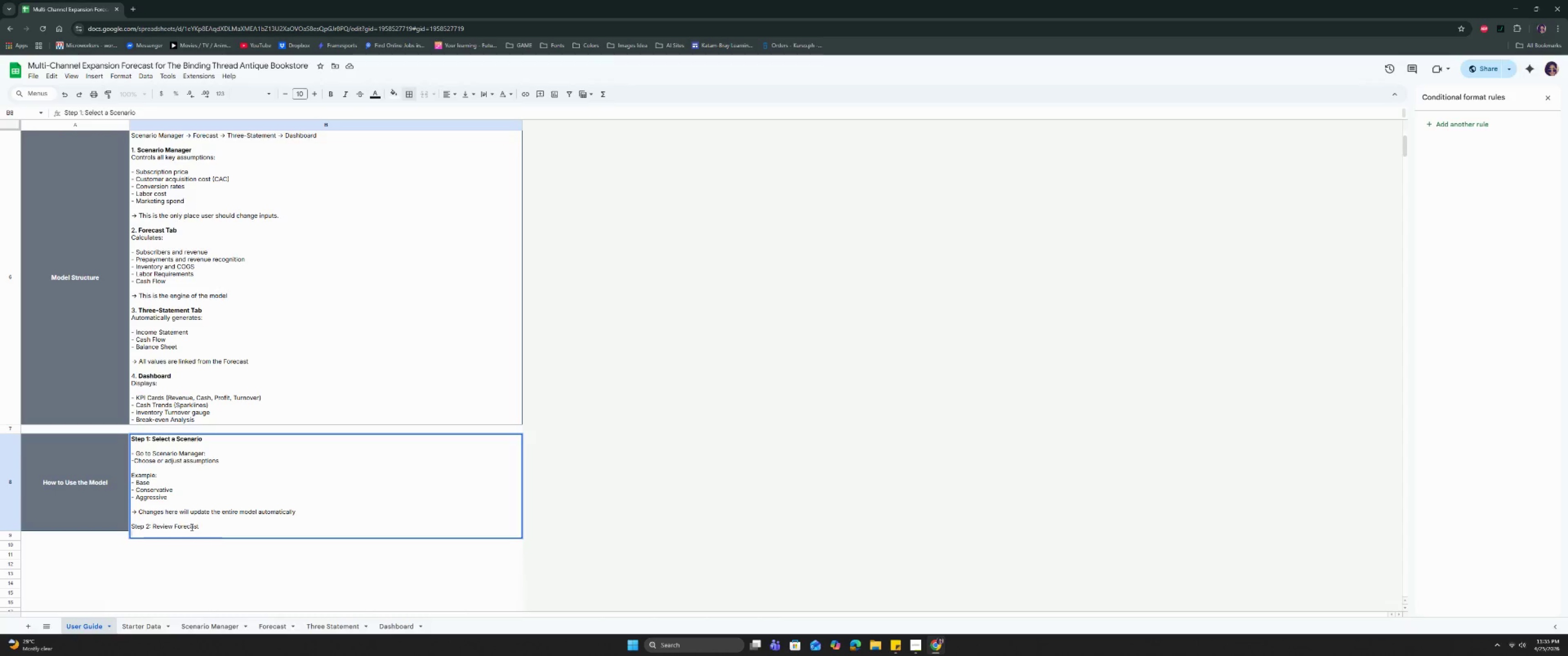 
key(Control+ControlRight)
 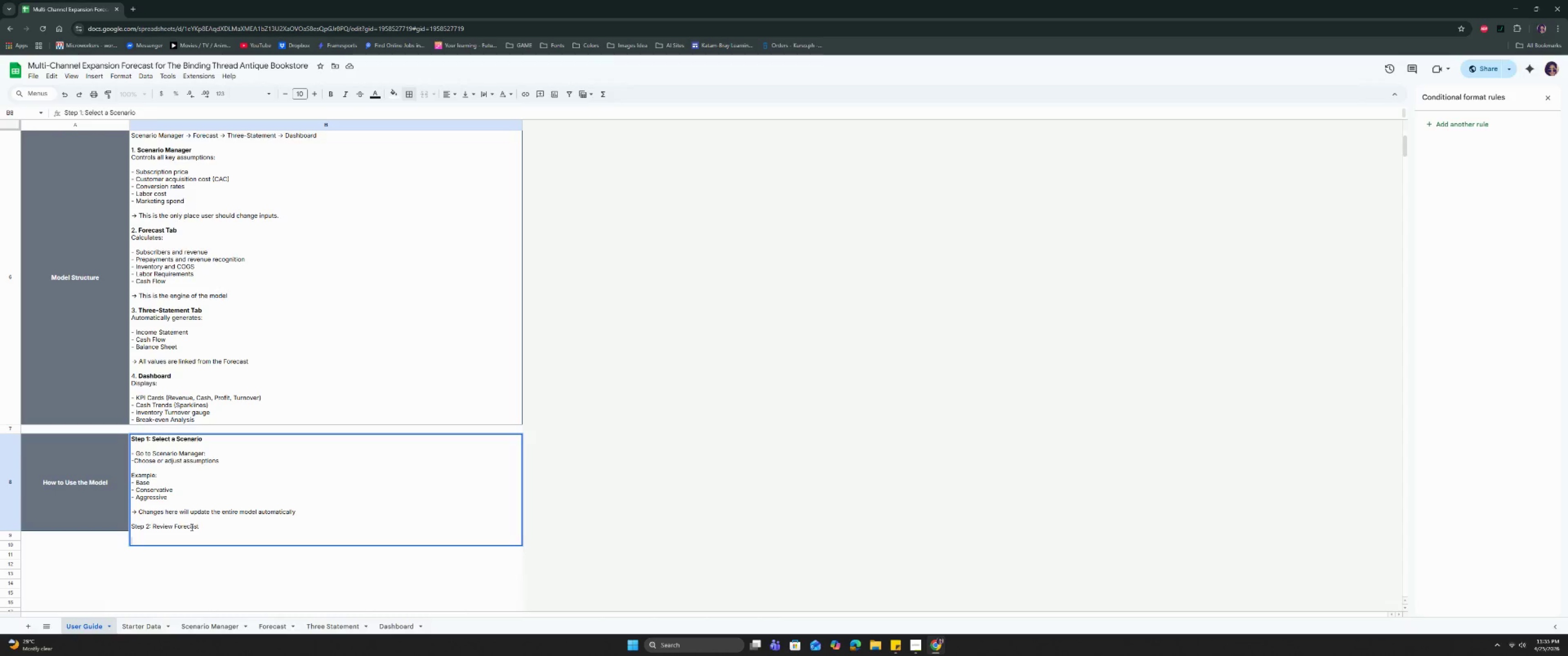 
key(Control+Enter)
 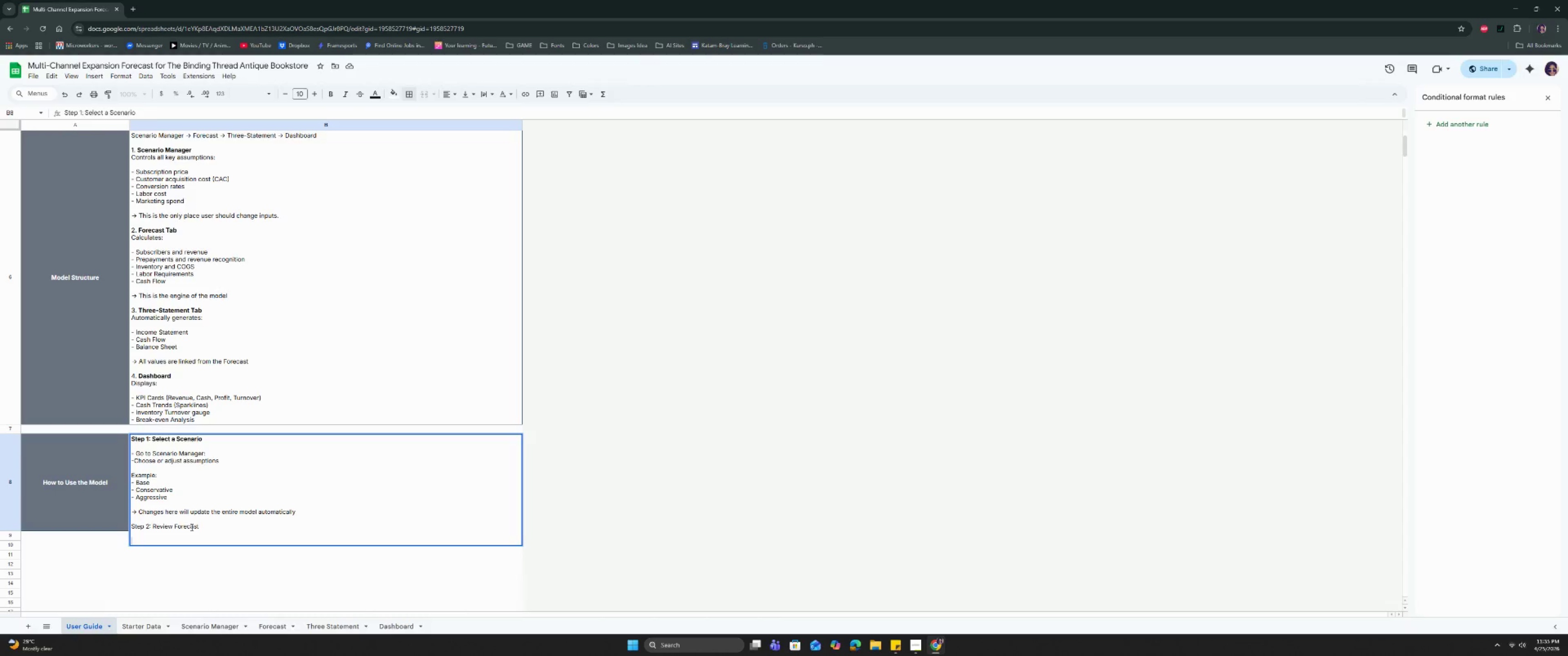 
type(- Go to F)
 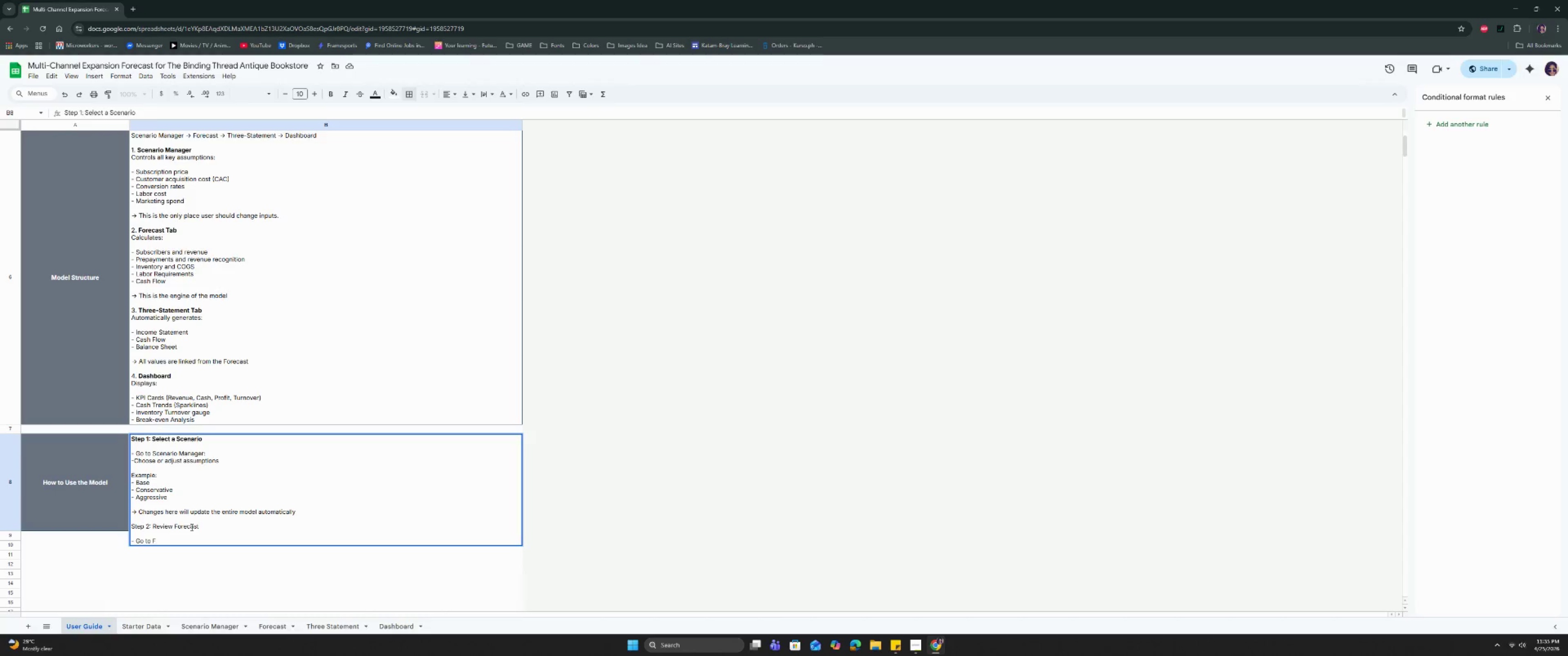 
type(orecast Tab:)
 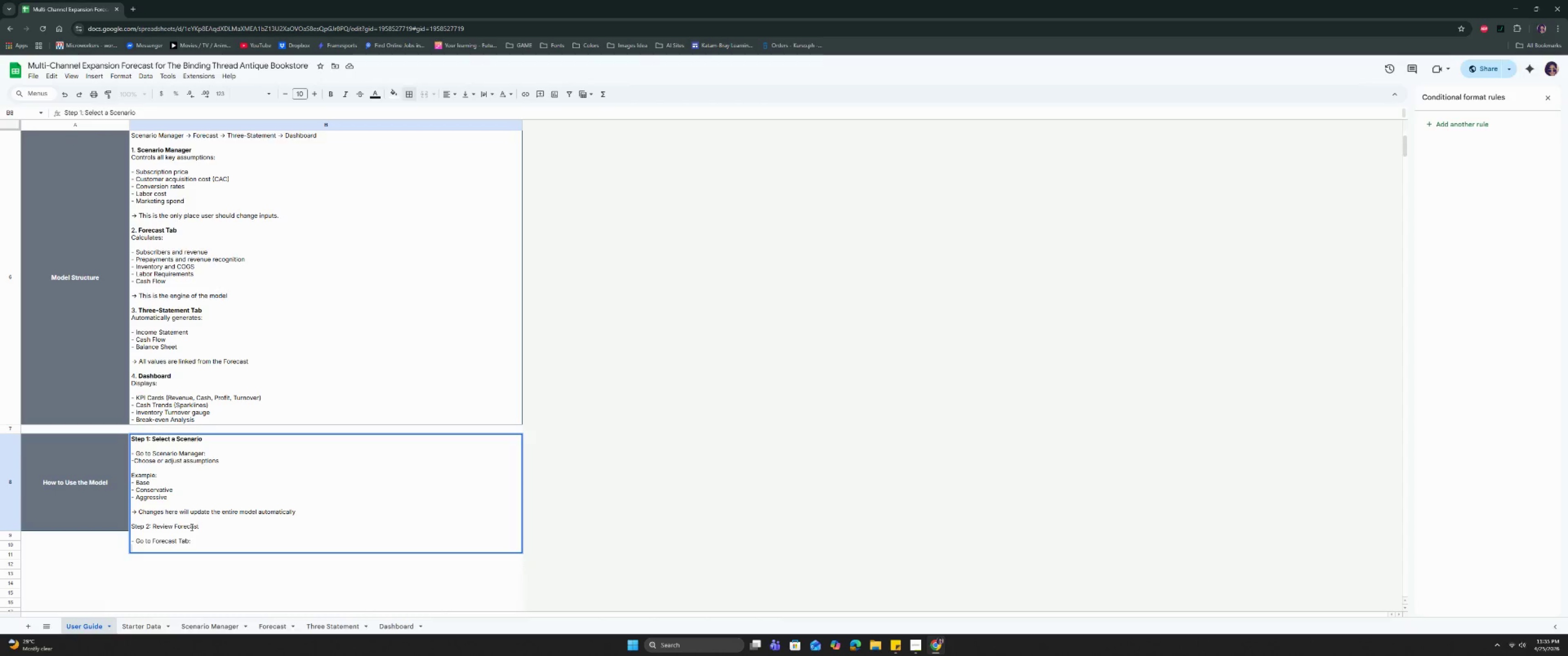 
hold_key(key=ControlRight, duration=0.94)
 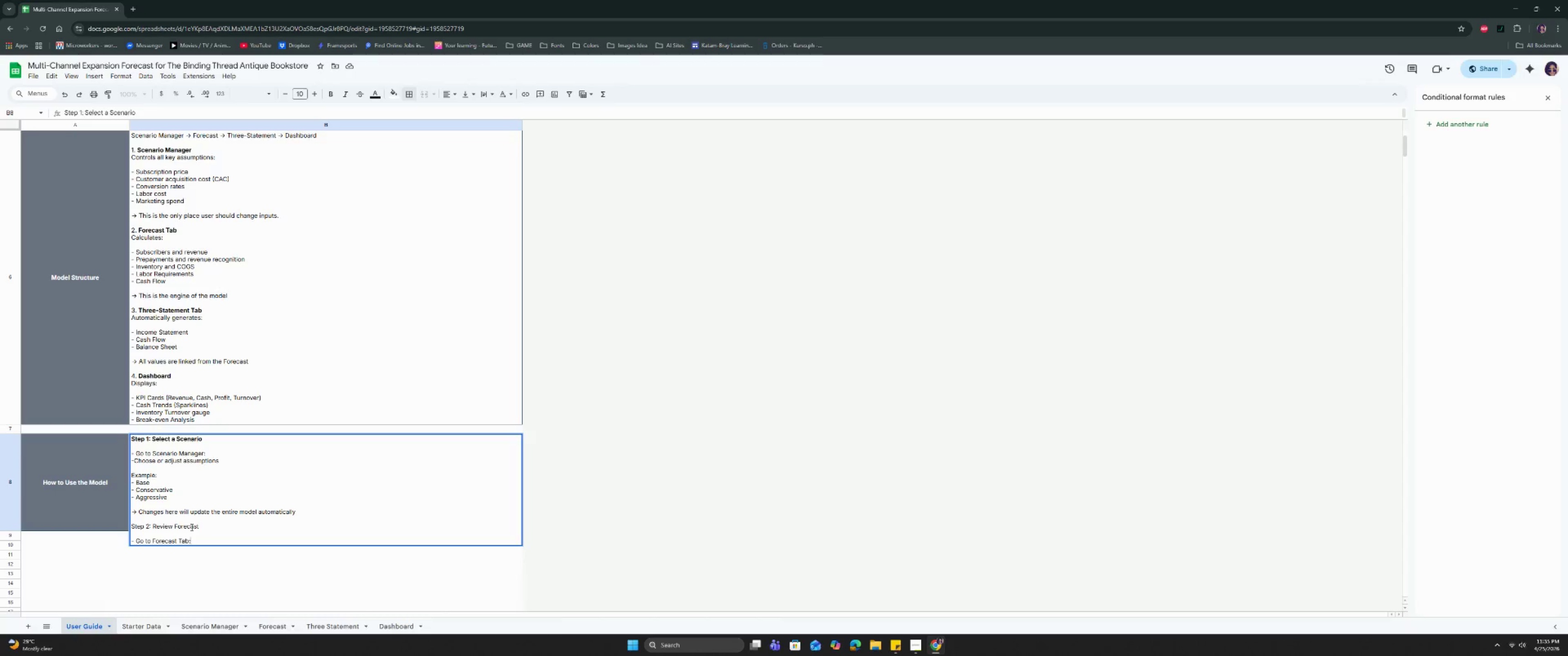 
key(Control+Enter)
 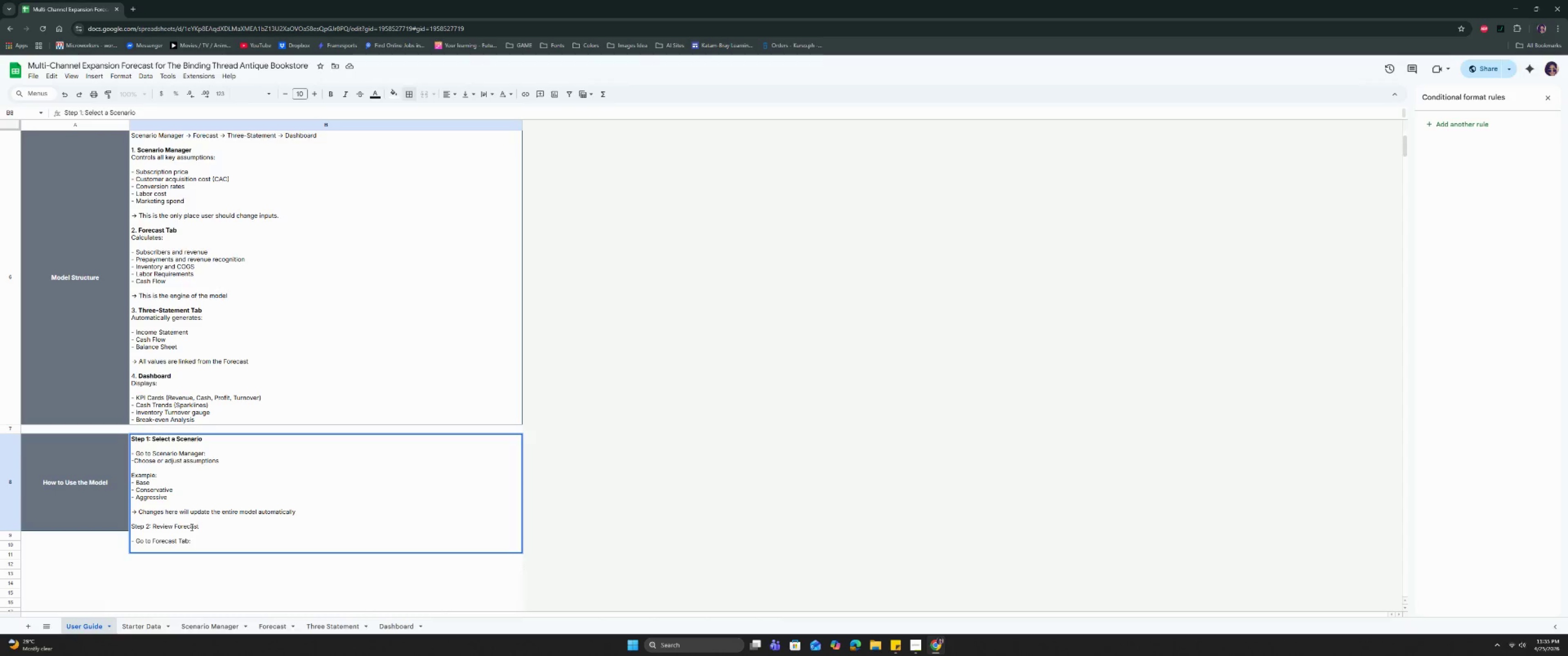 
key(ArrowUp)
 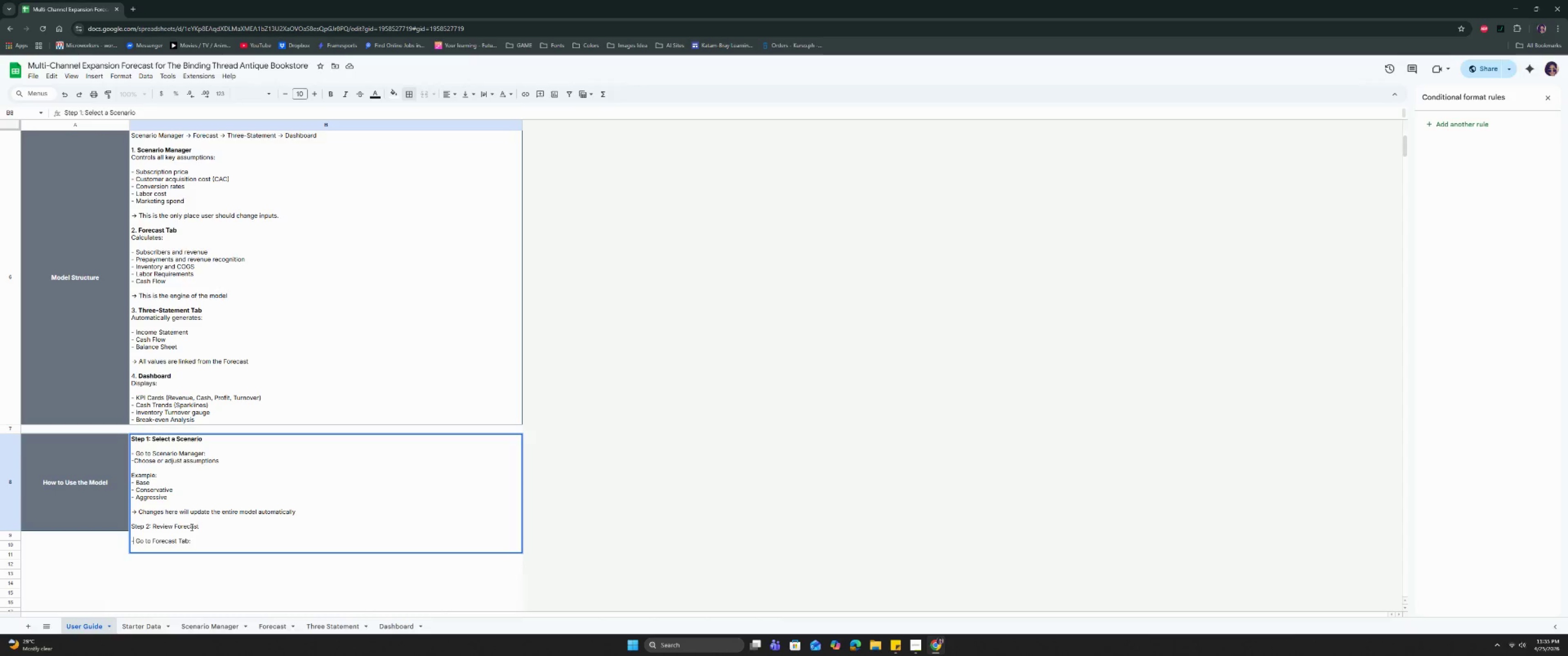 
key(ArrowRight)
 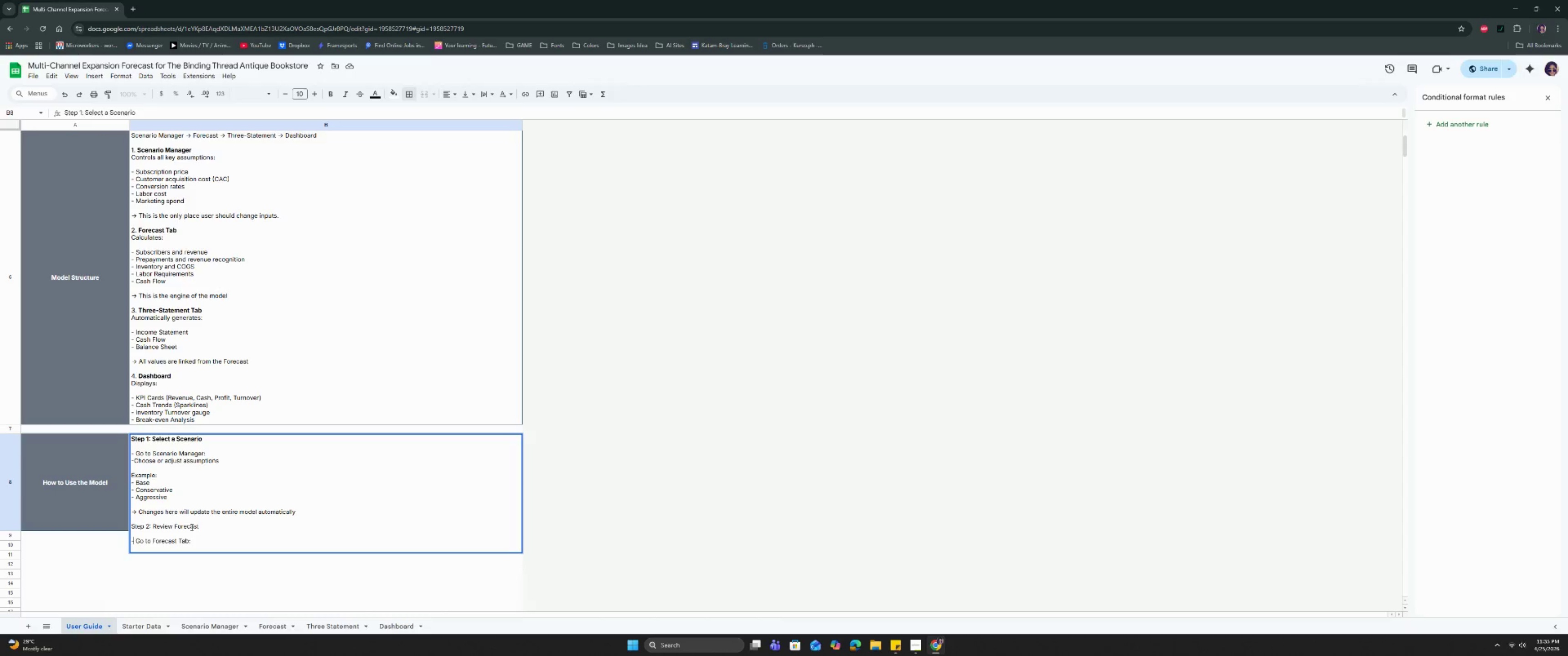 
key(ArrowRight)
 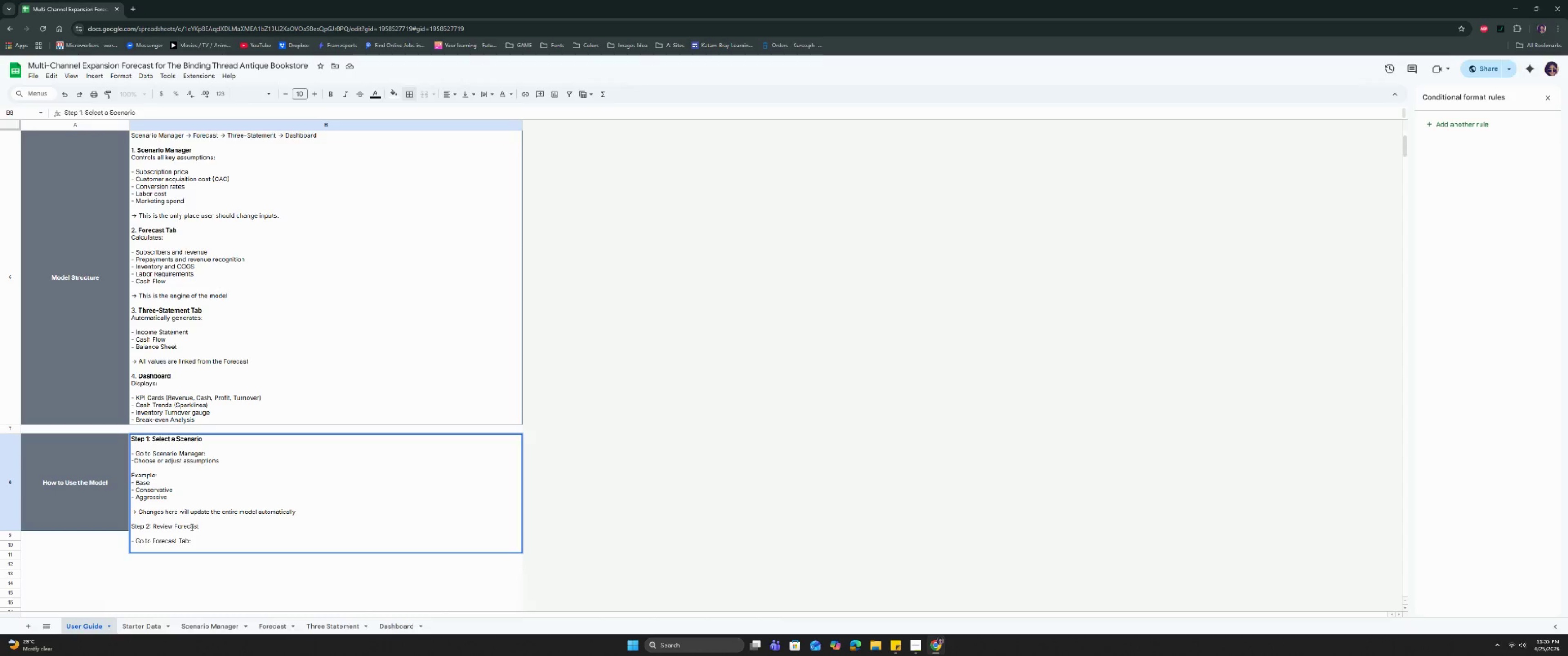 
key(ArrowRight)
 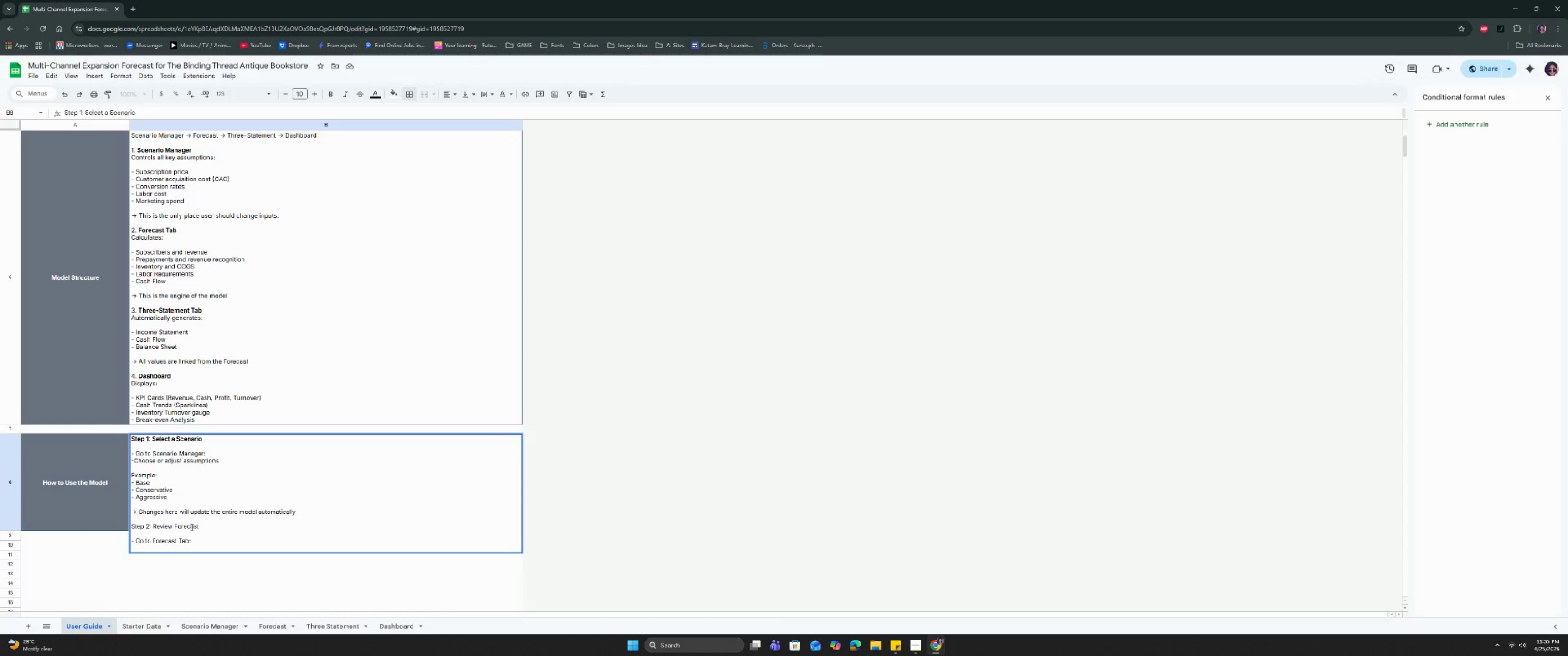 
key(ArrowLeft)
 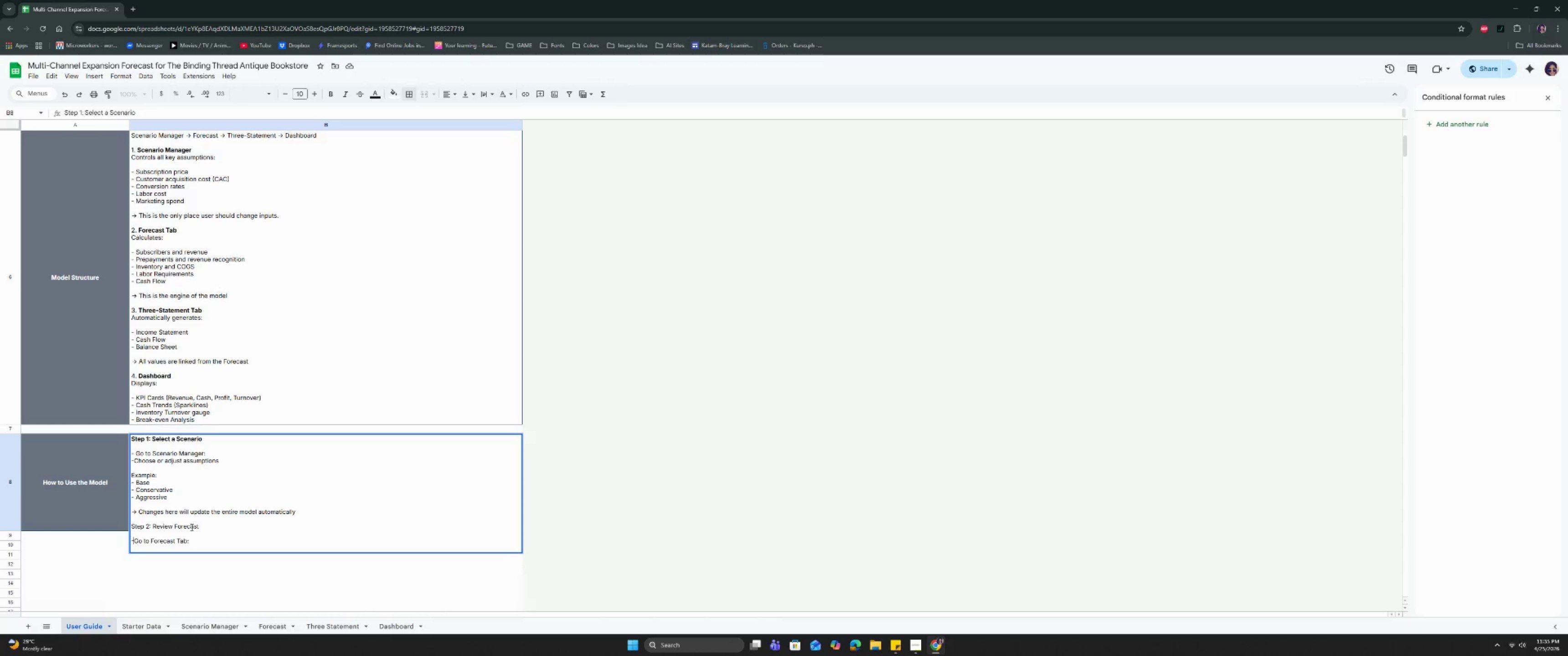 
key(Backspace)
 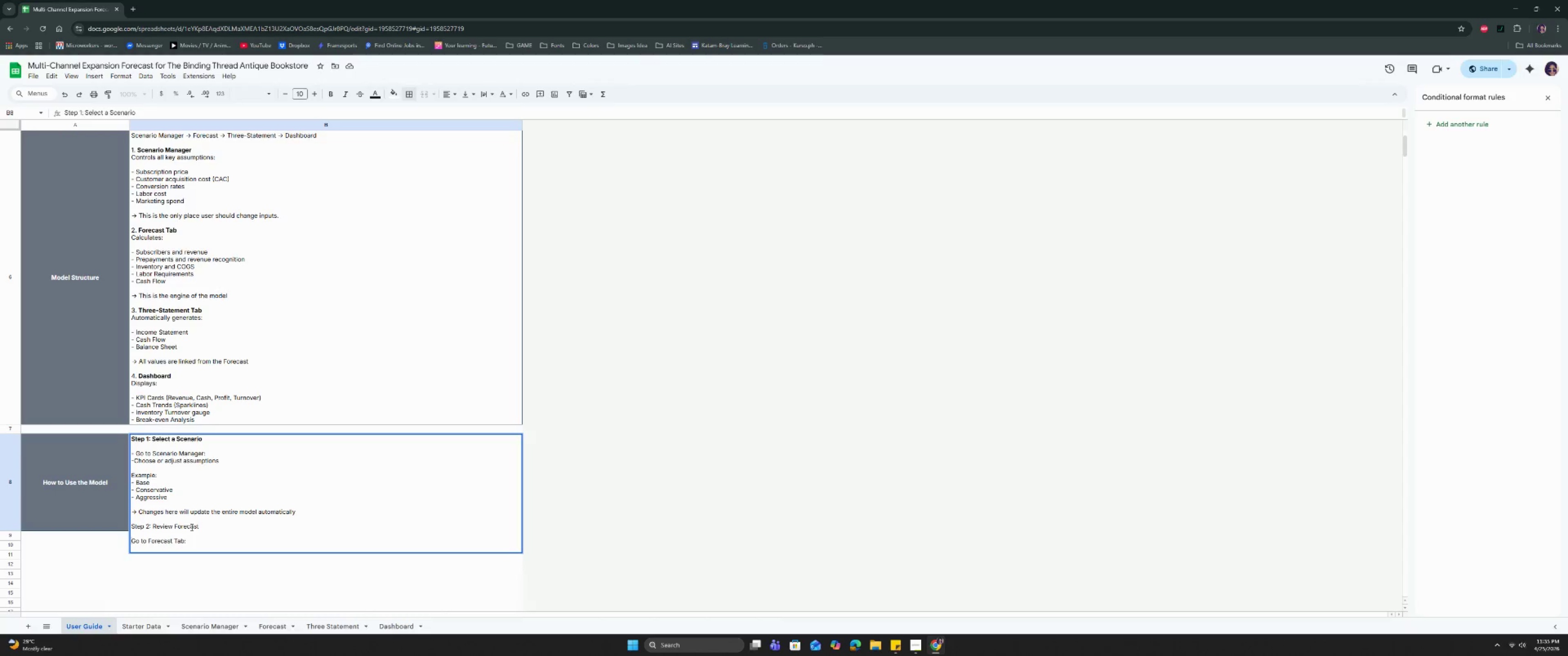 
key(Backspace)
 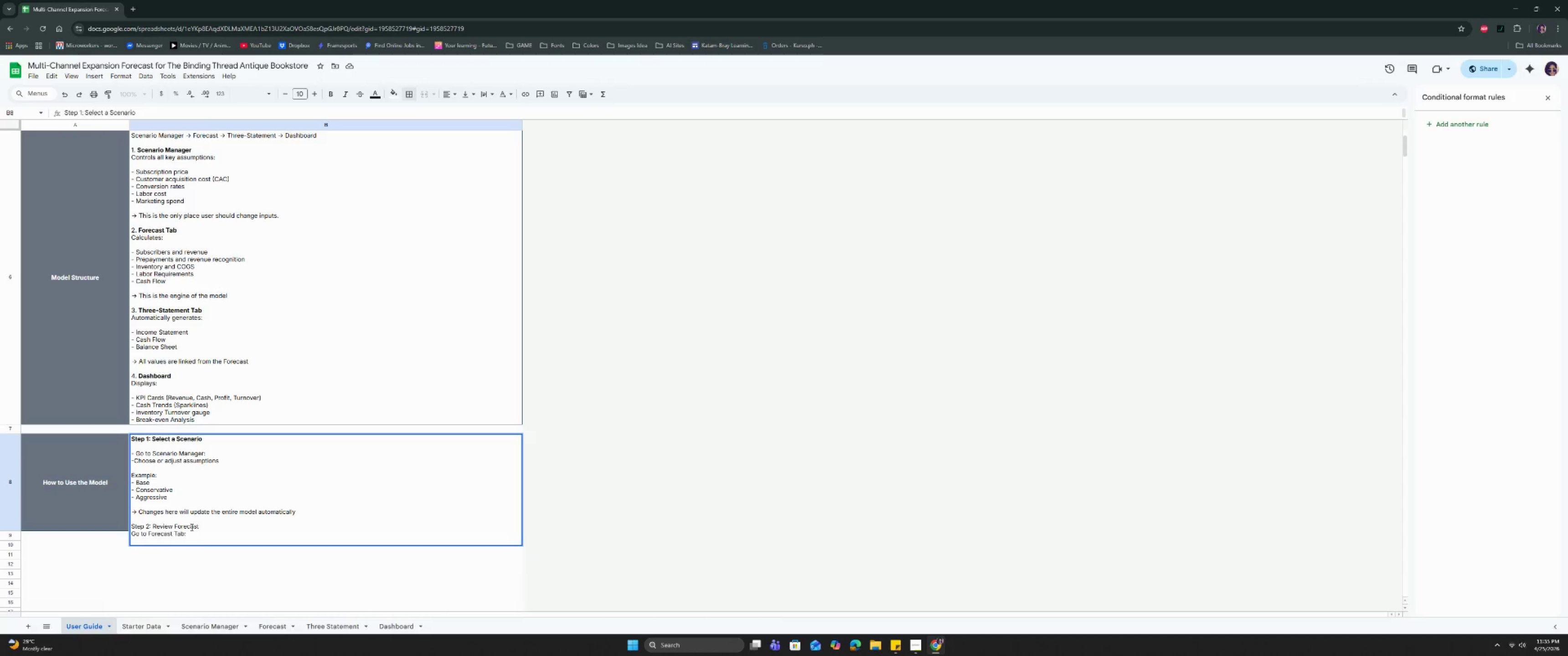 
key(Backspace)
 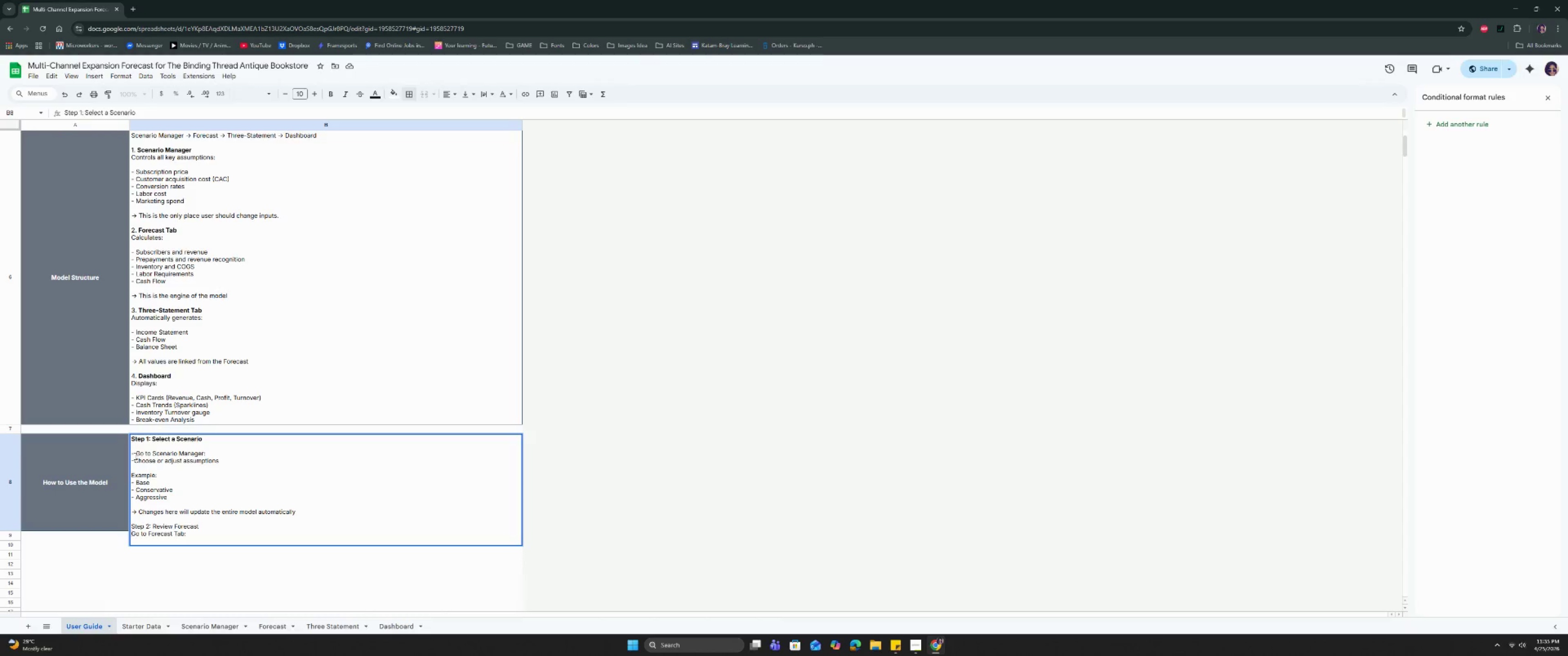 
left_click([135, 454])
 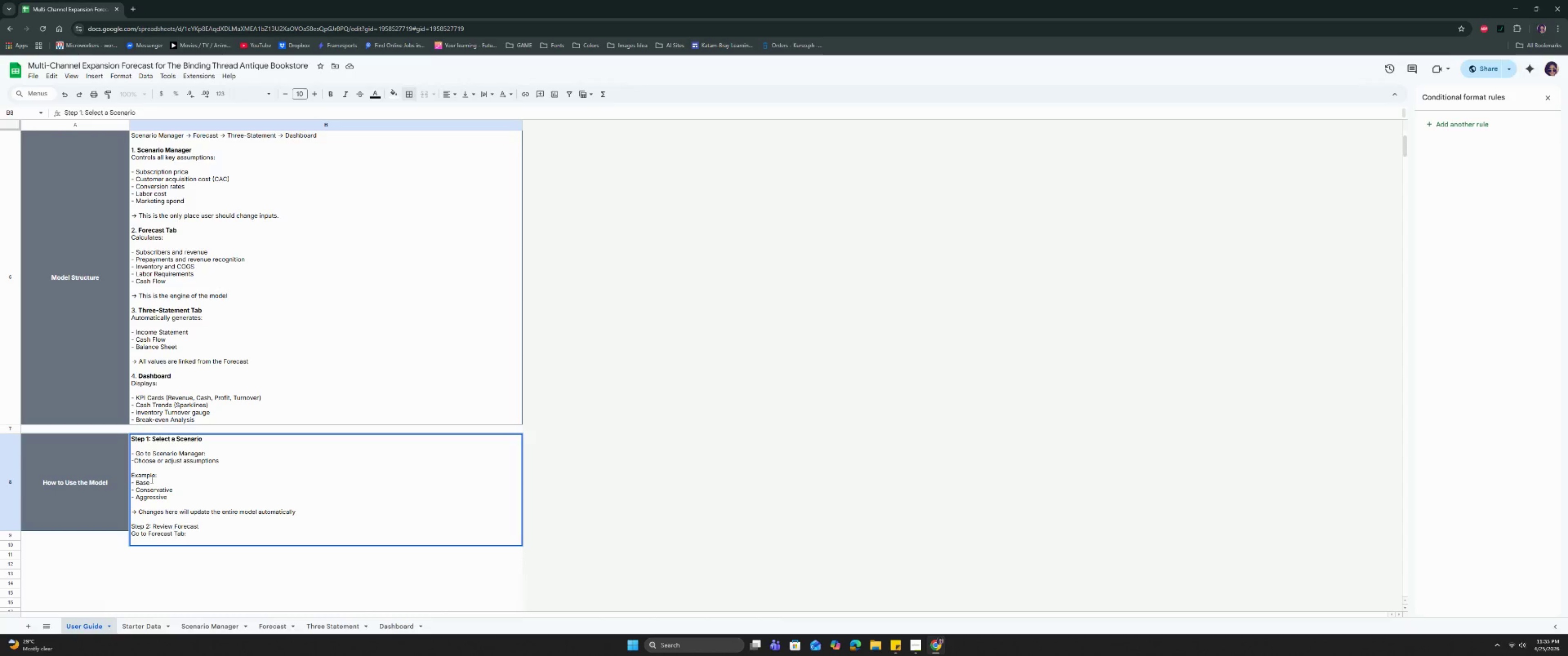 
key(Backspace)
 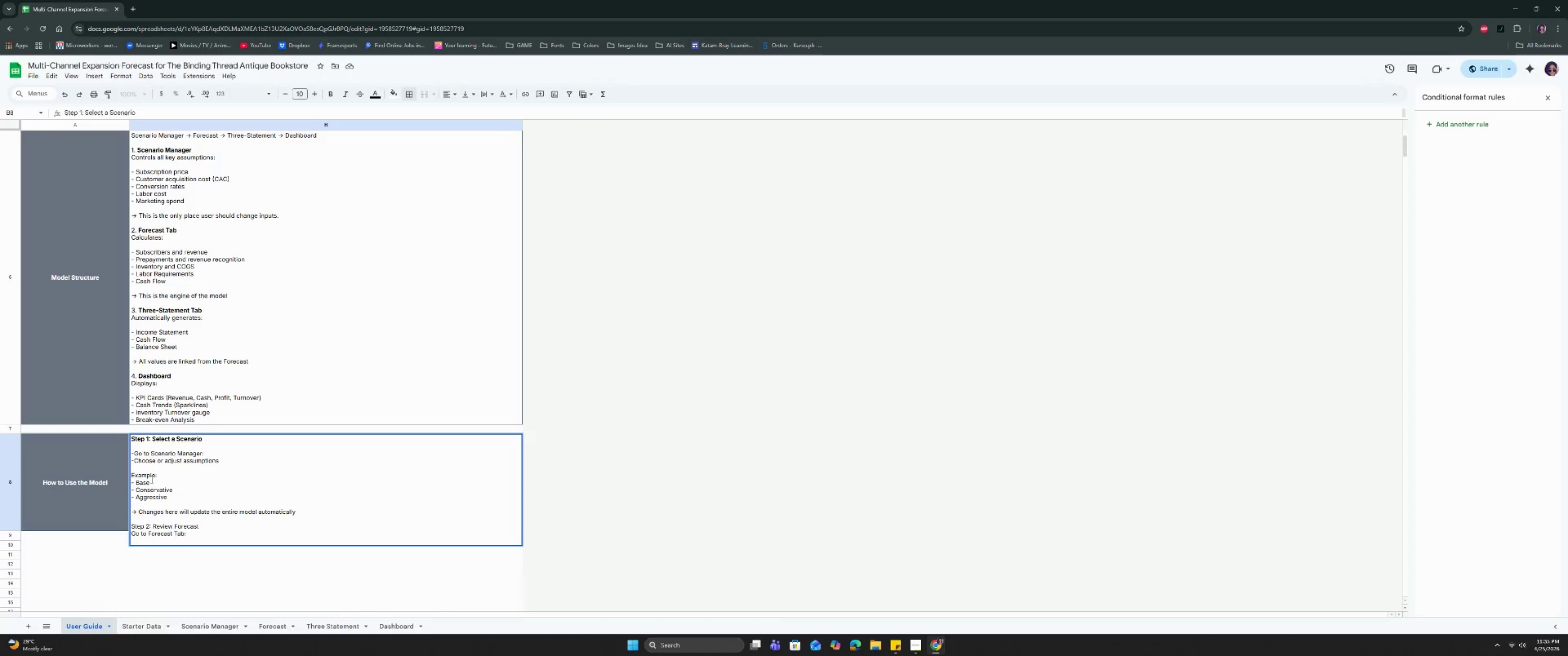 
key(Backspace)
 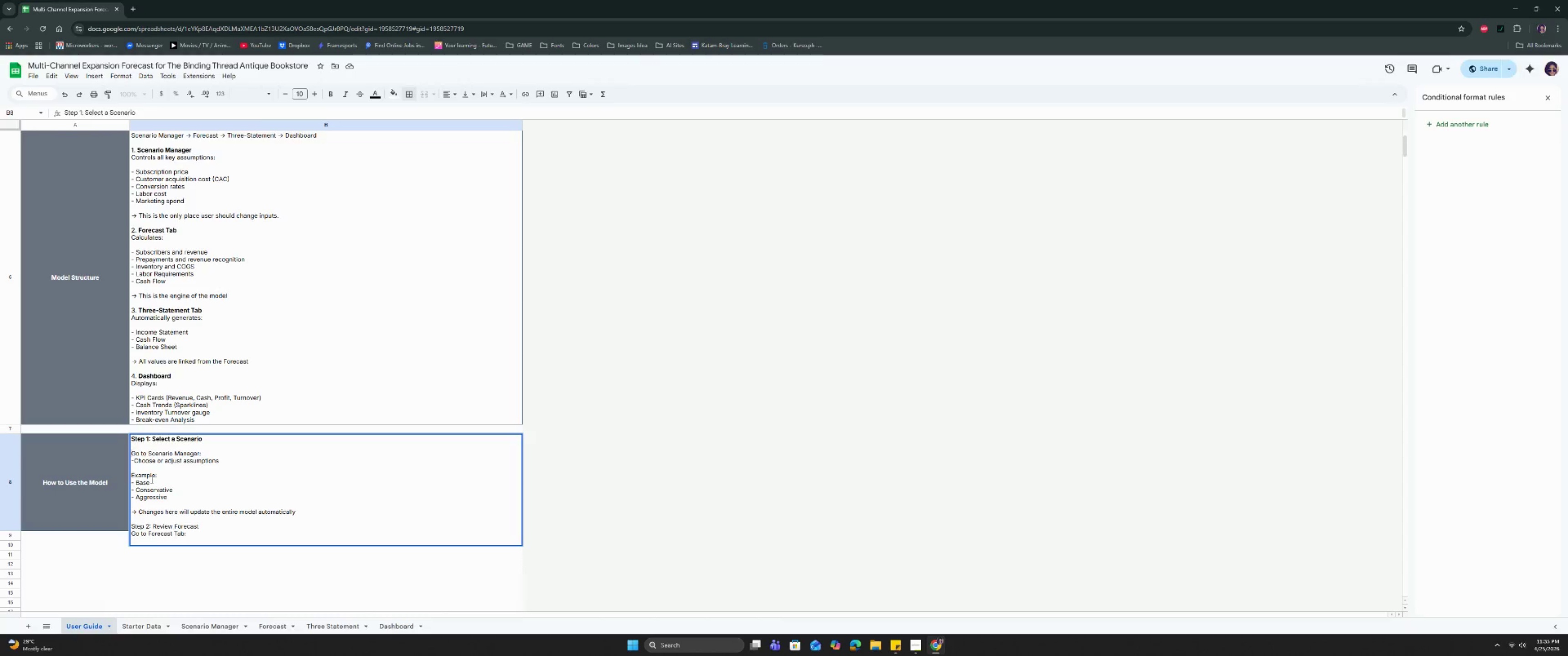 
key(Backspace)
 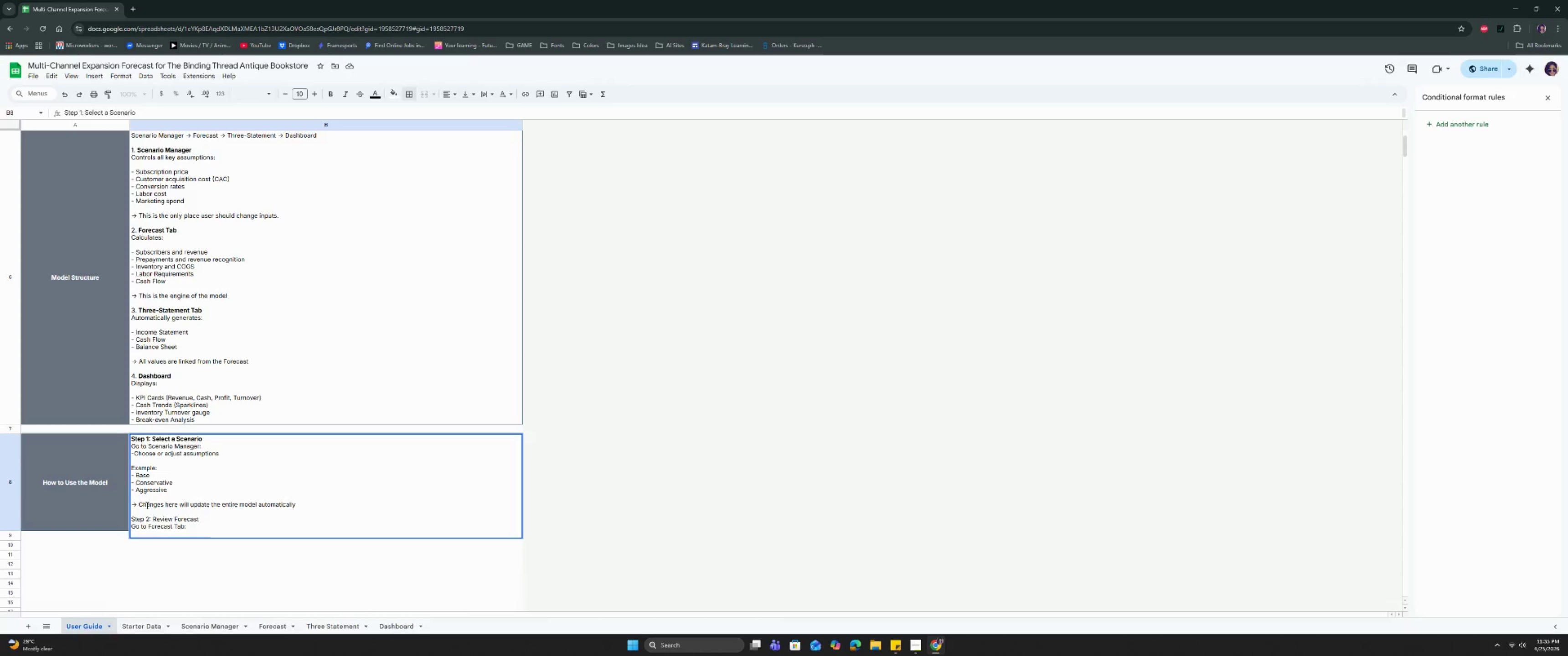 
left_click([151, 534])
 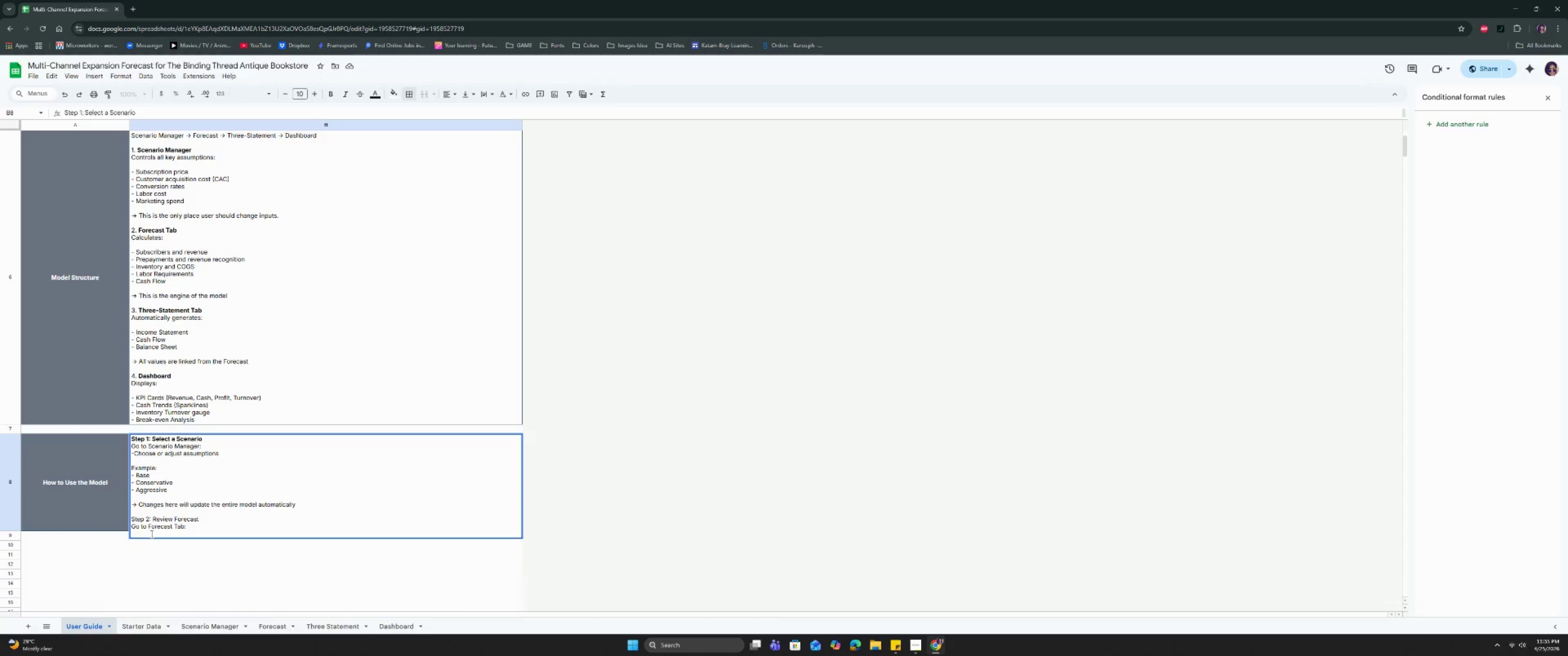 
type(Checj)
key(Backspace)
type(k:)
 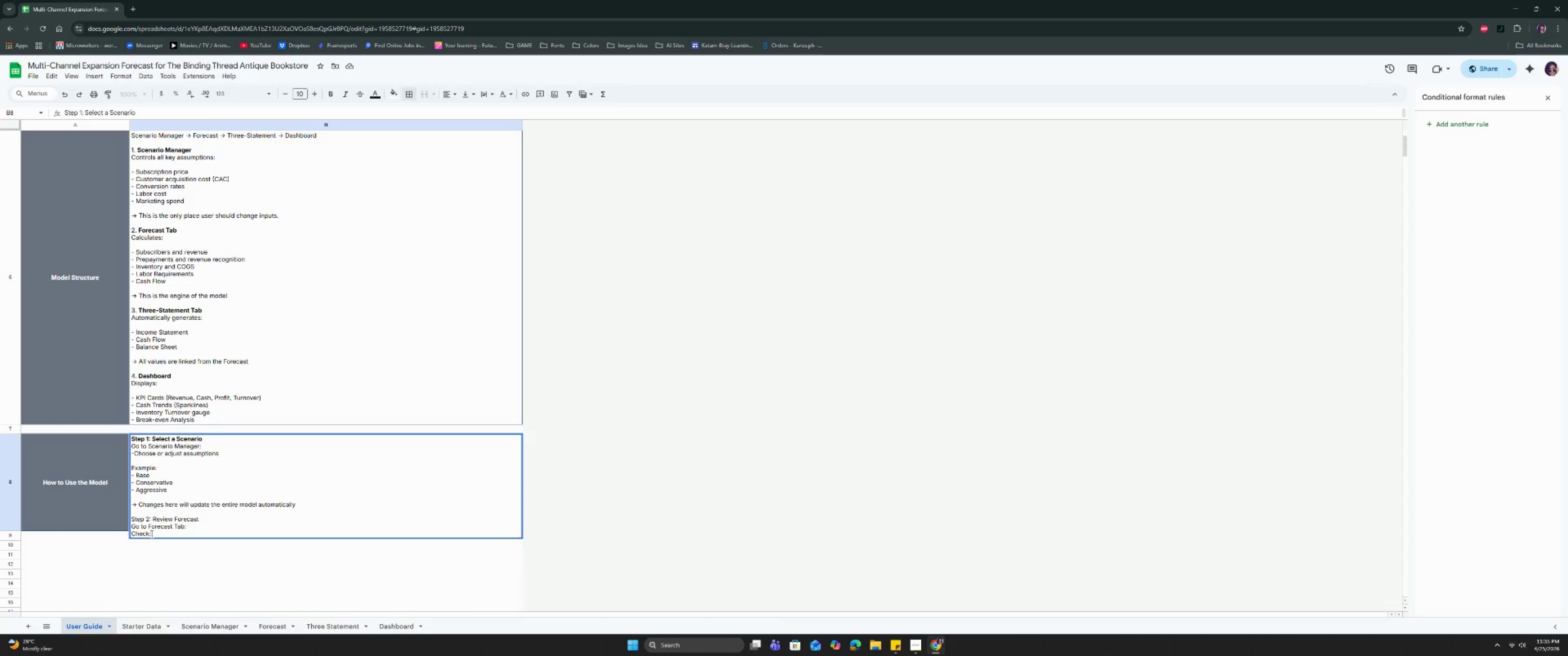 
key(Control+Enter)
 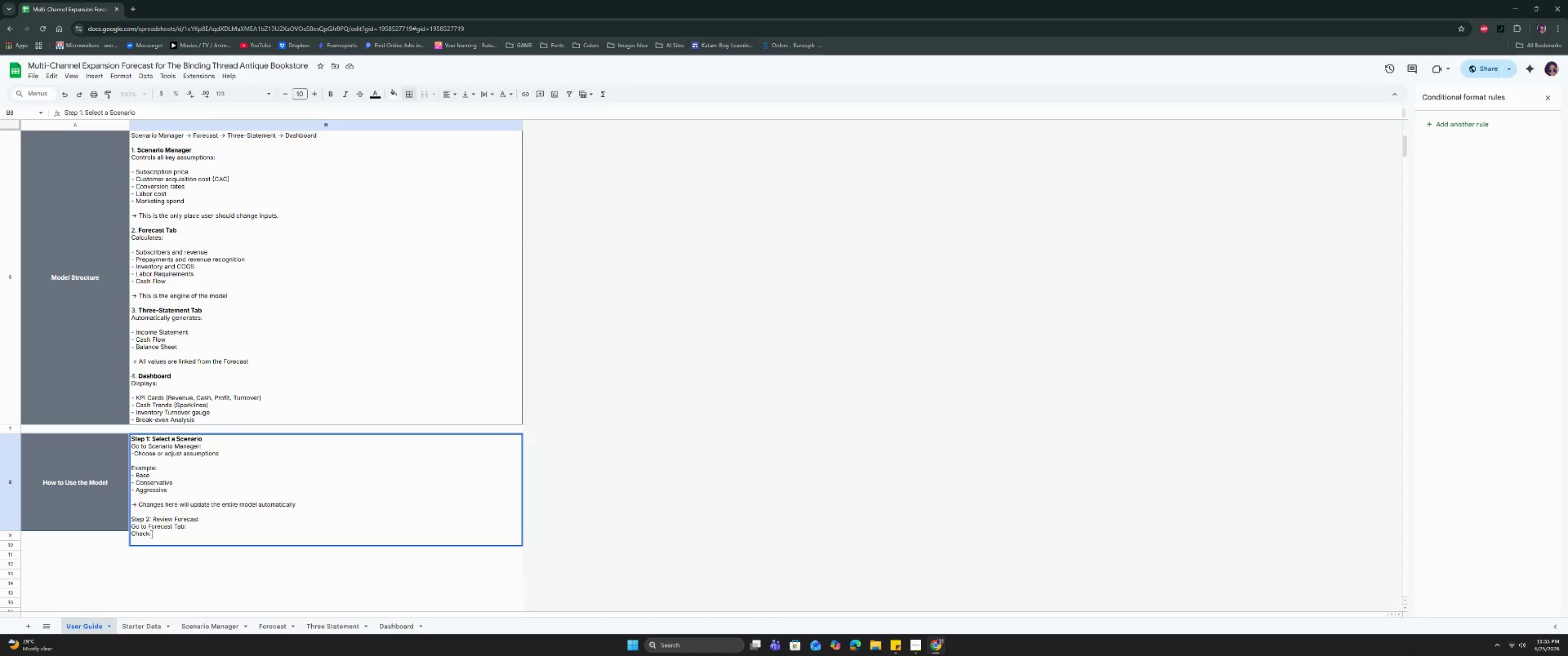 
type(0 Rev)
key(Backspace)
key(Backspace)
key(Backspace)
key(Backspace)
key(Backspace)
type(- Revenue Growth)
 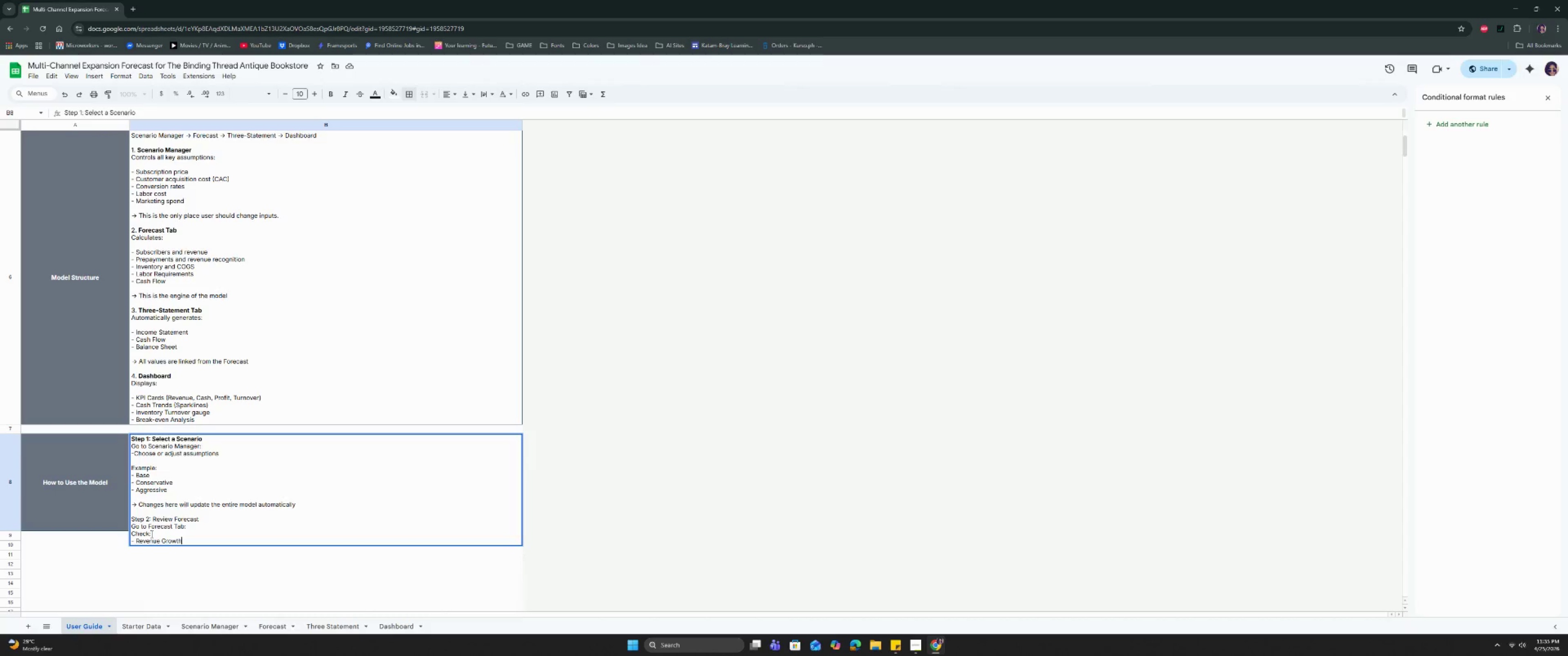 
key(Control+Enter)
 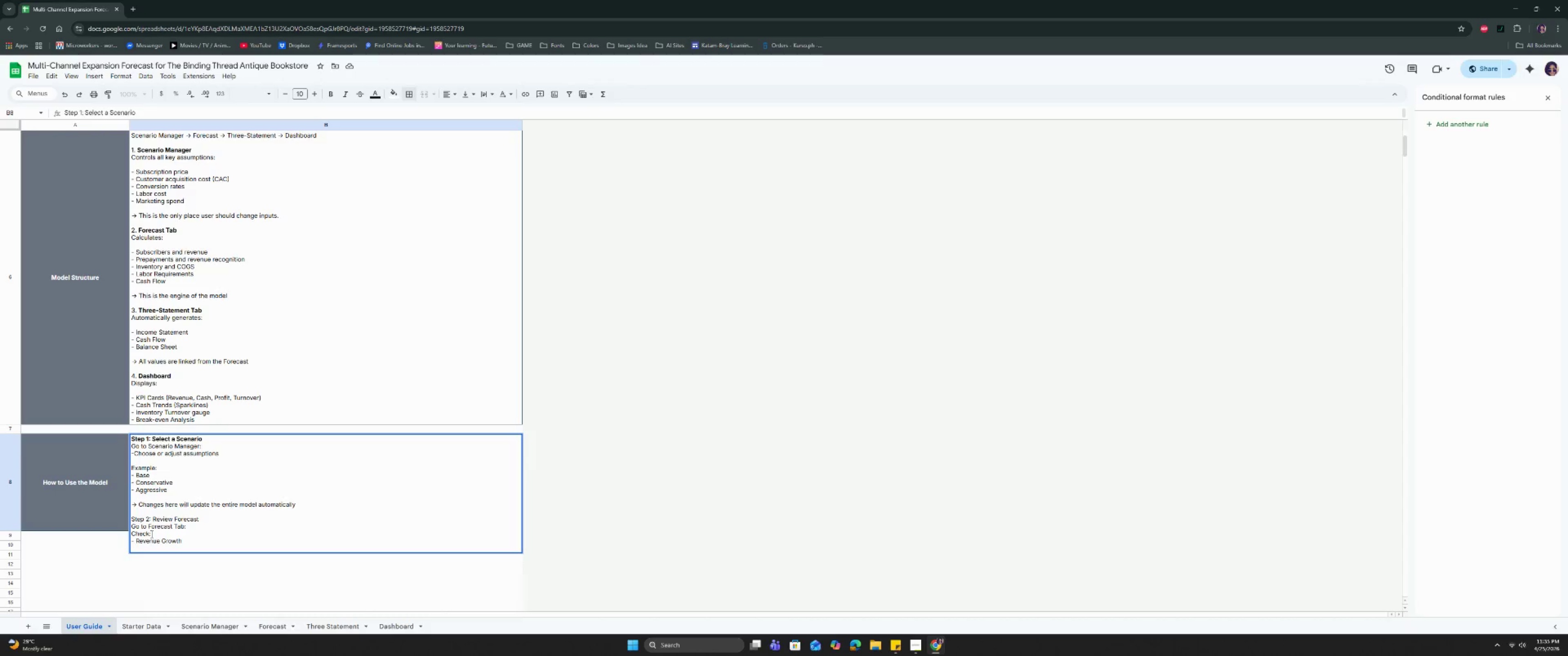 
type(- Inventory levels)
 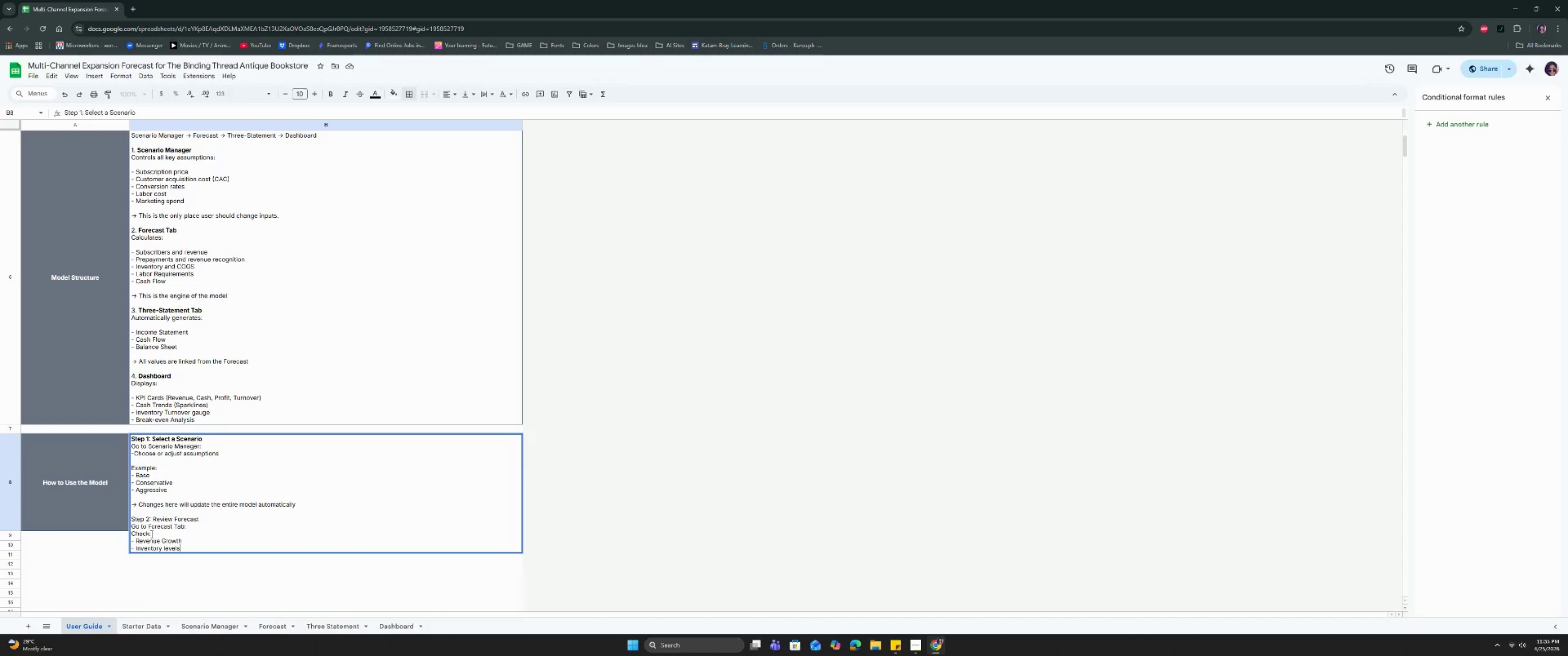 
key(Control+ControlRight)
 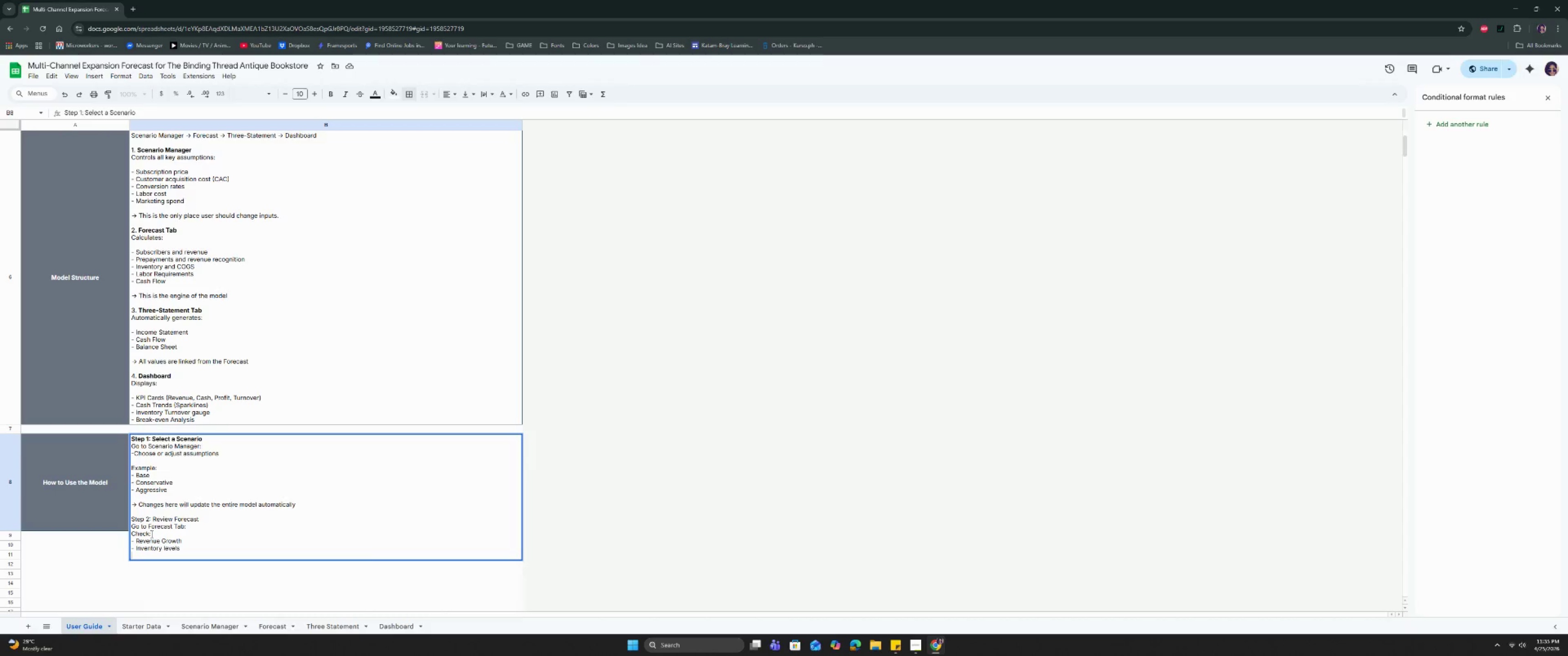 
key(Control+Enter)
 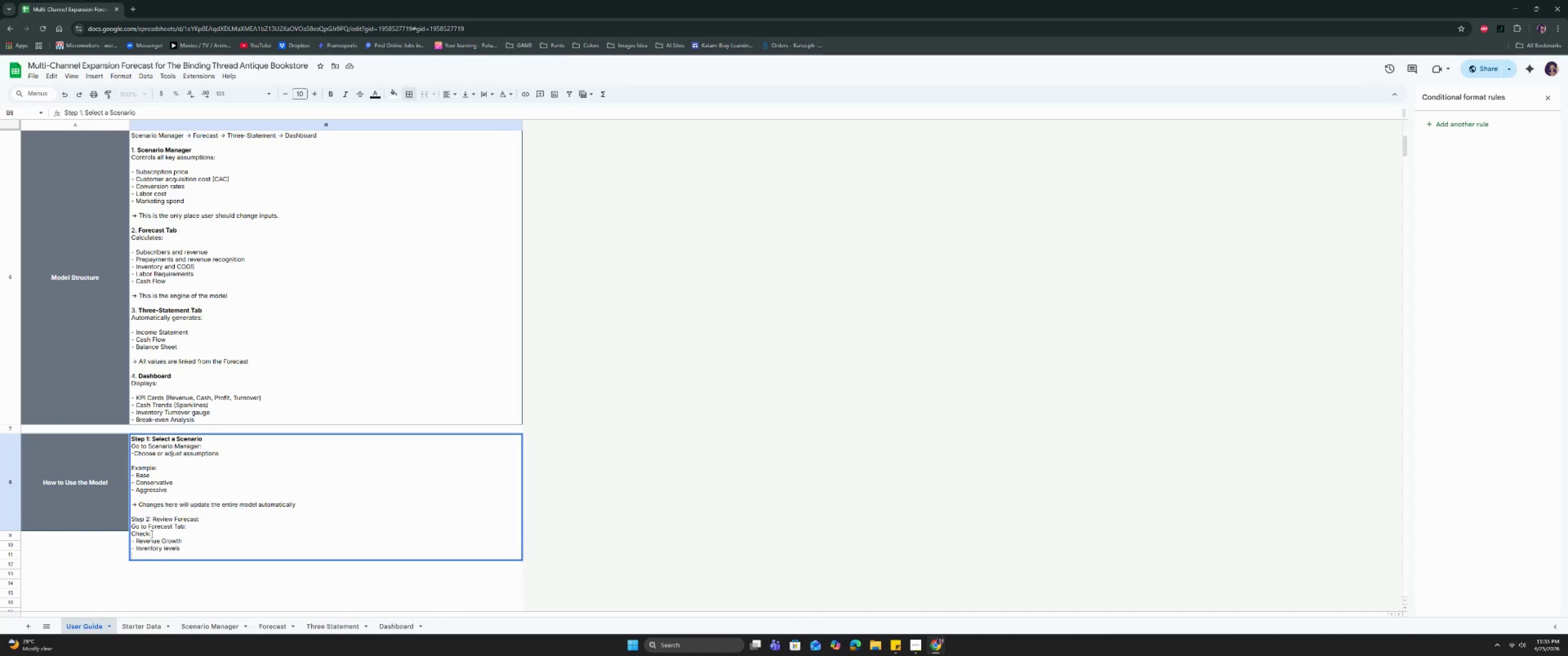 
type(- Cash flows trand)
key(Backspace)
key(Backspace)
key(Backspace)
type(ends)
 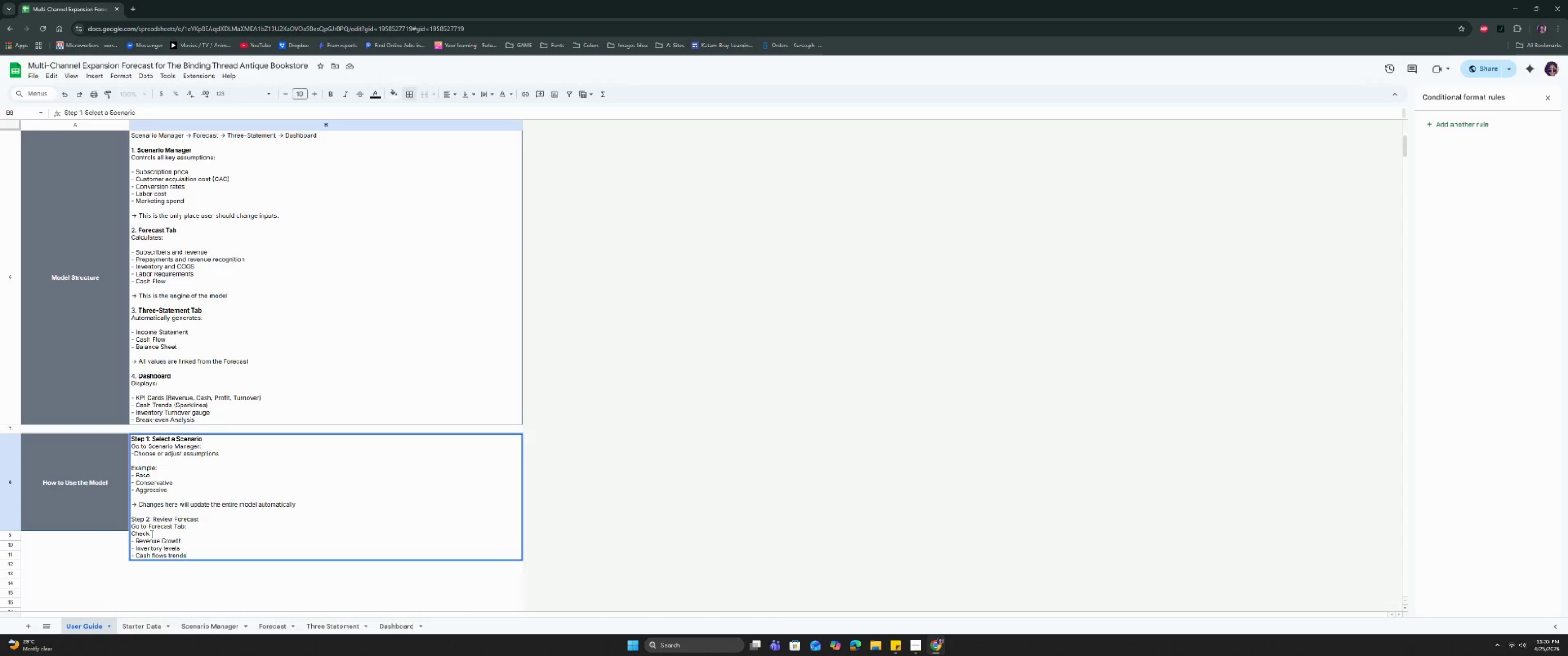 
key(Control+ControlRight)
 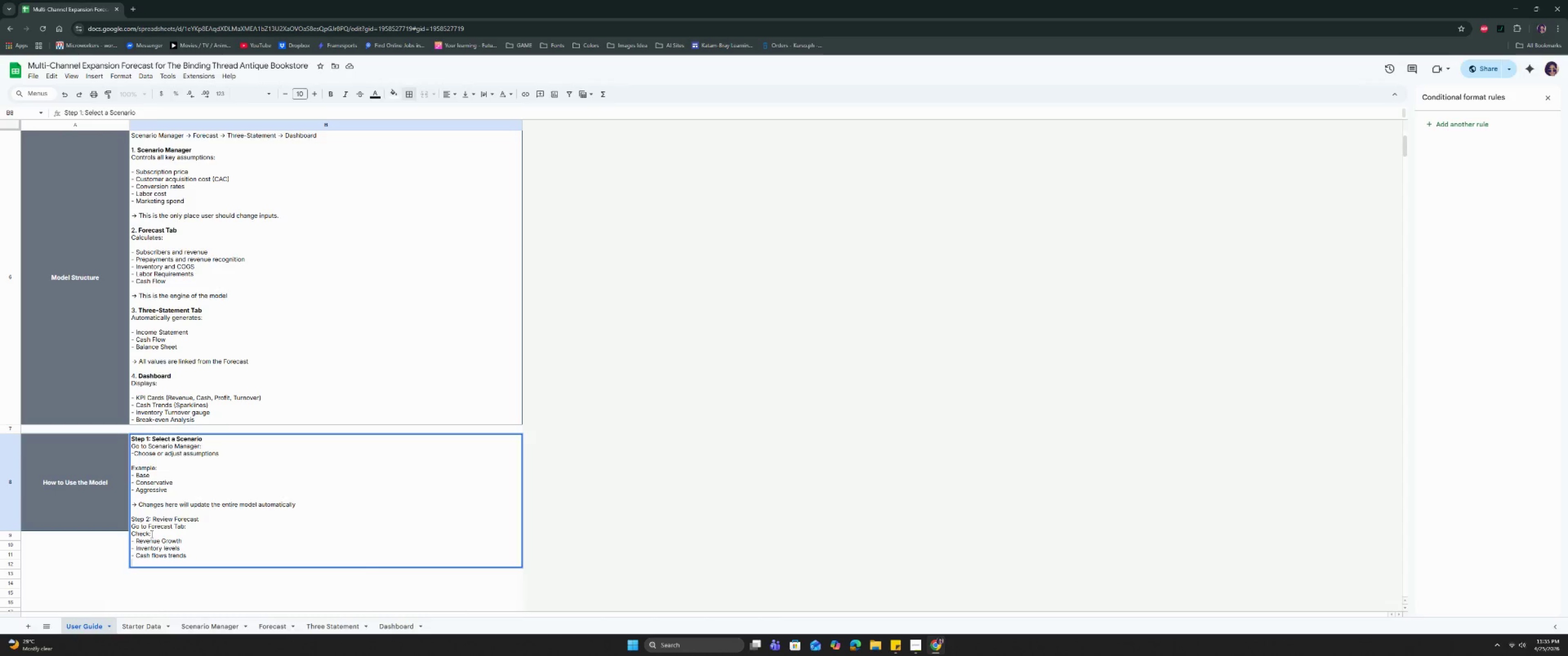 
key(Control+Enter)
 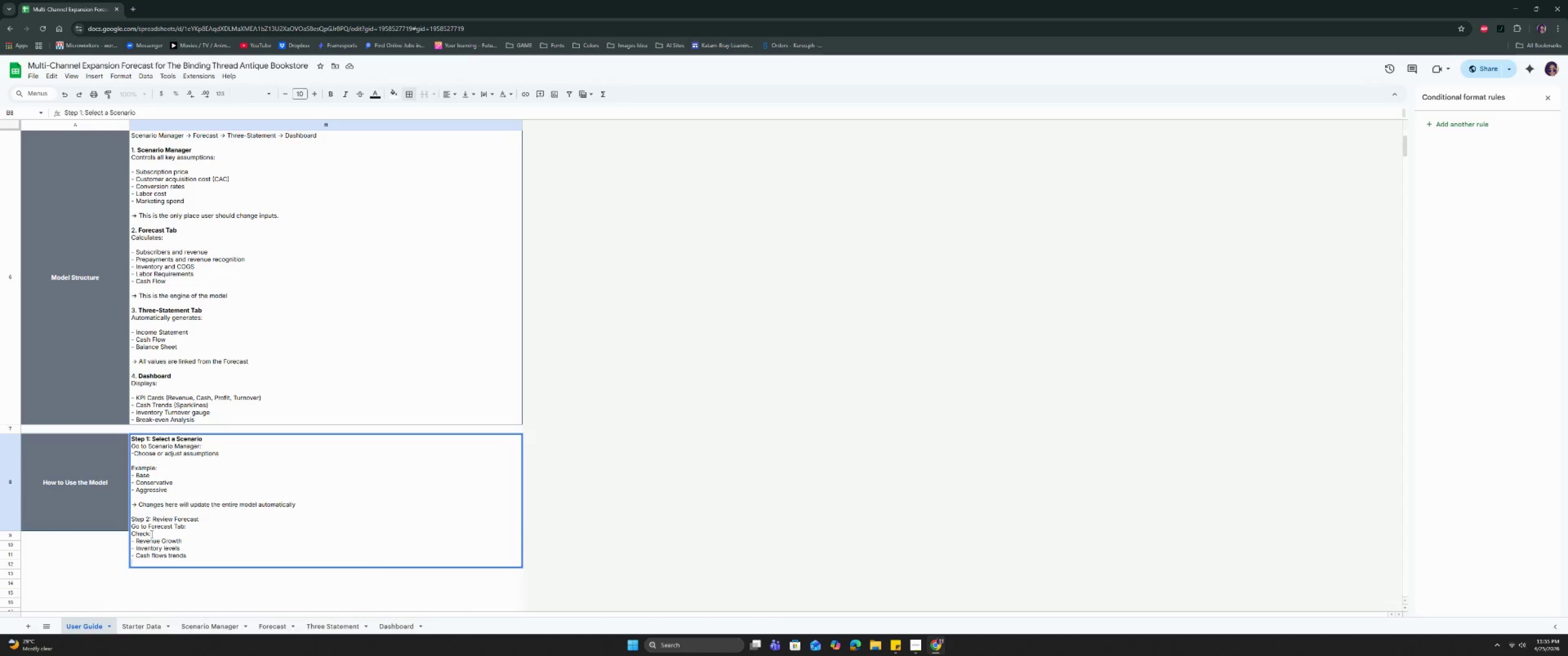 
key(Control+ControlRight)
 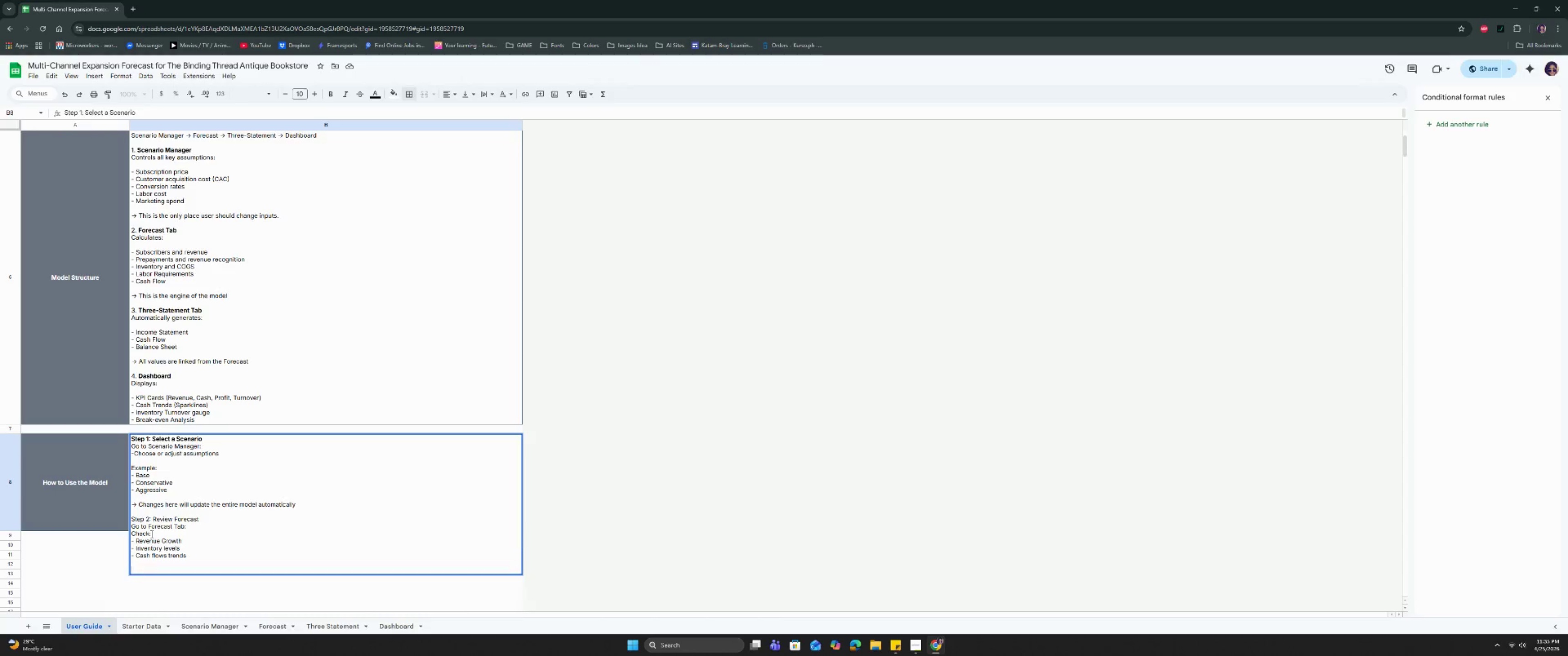 
key(Control+Enter)
 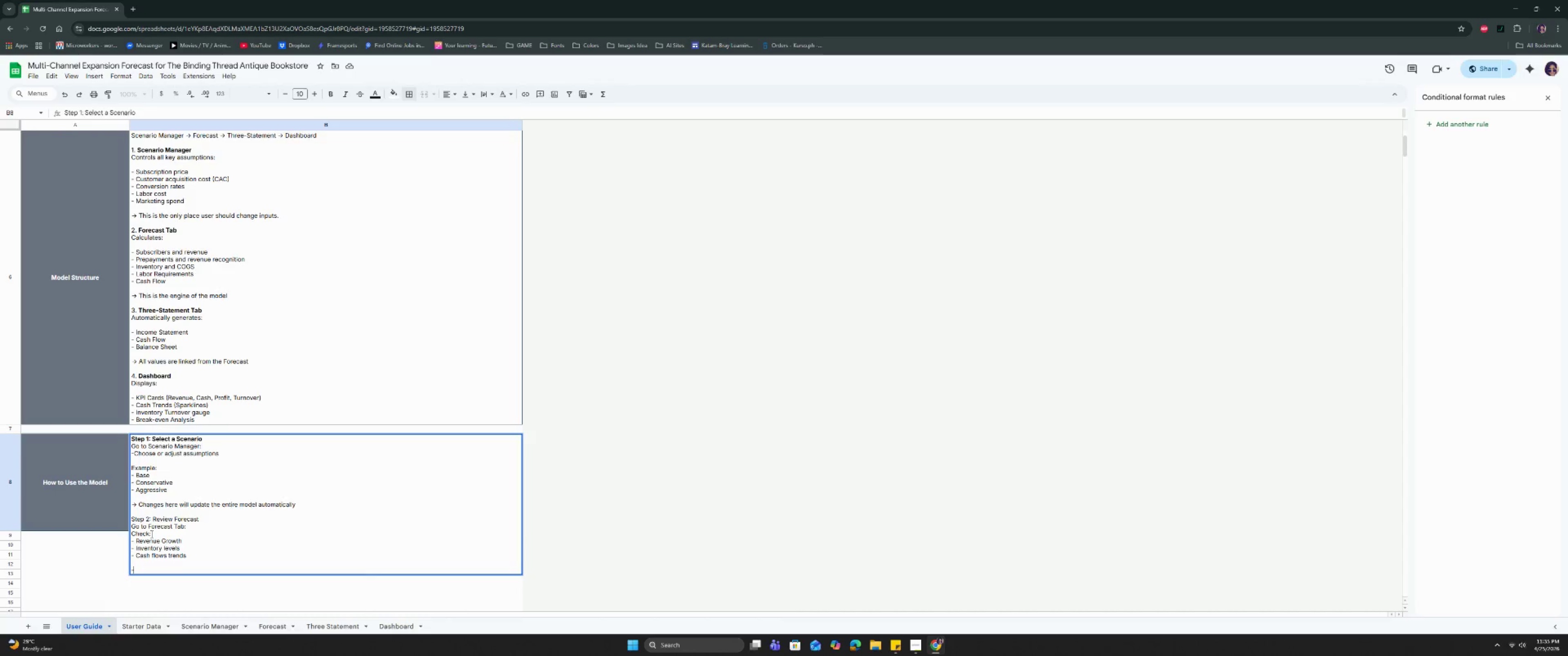 
type(-> Ex)
key(Backspace)
type(nsure values look reasonable)
 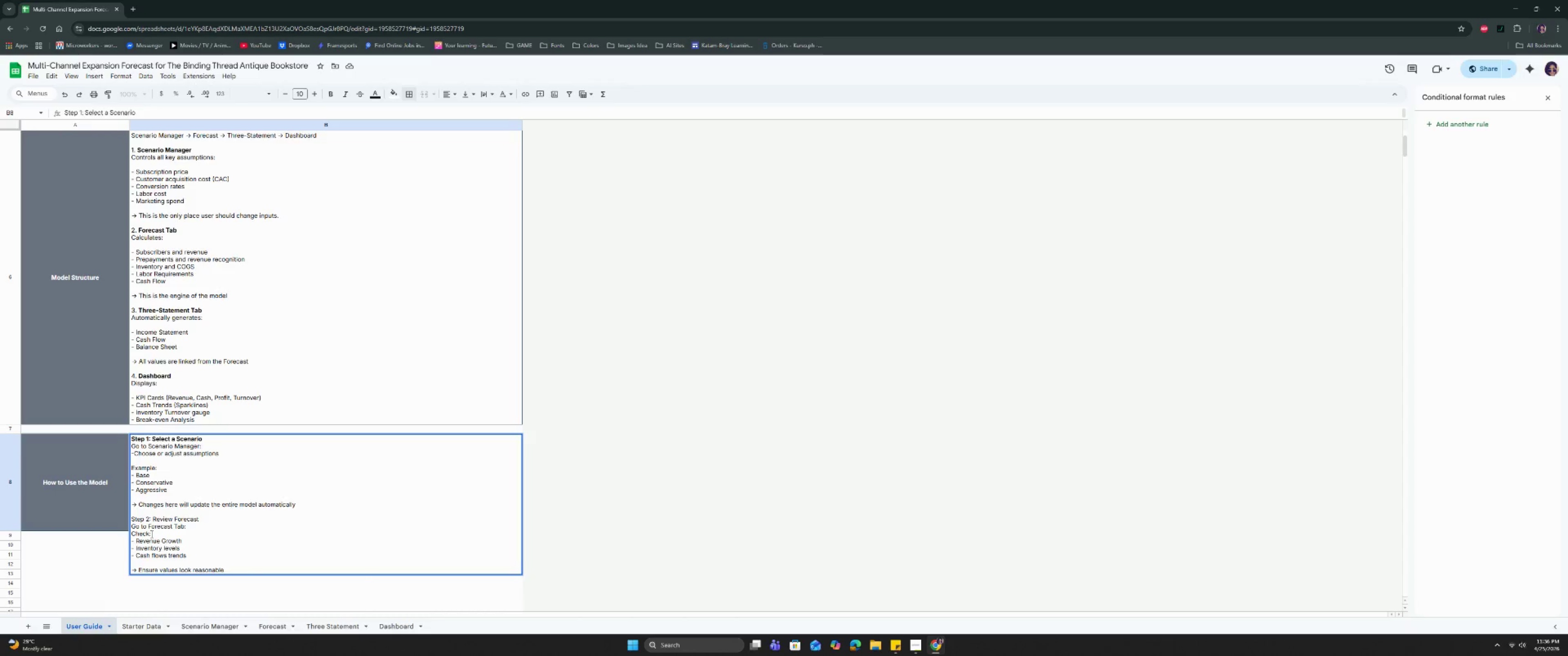 
key(Control+Enter)
 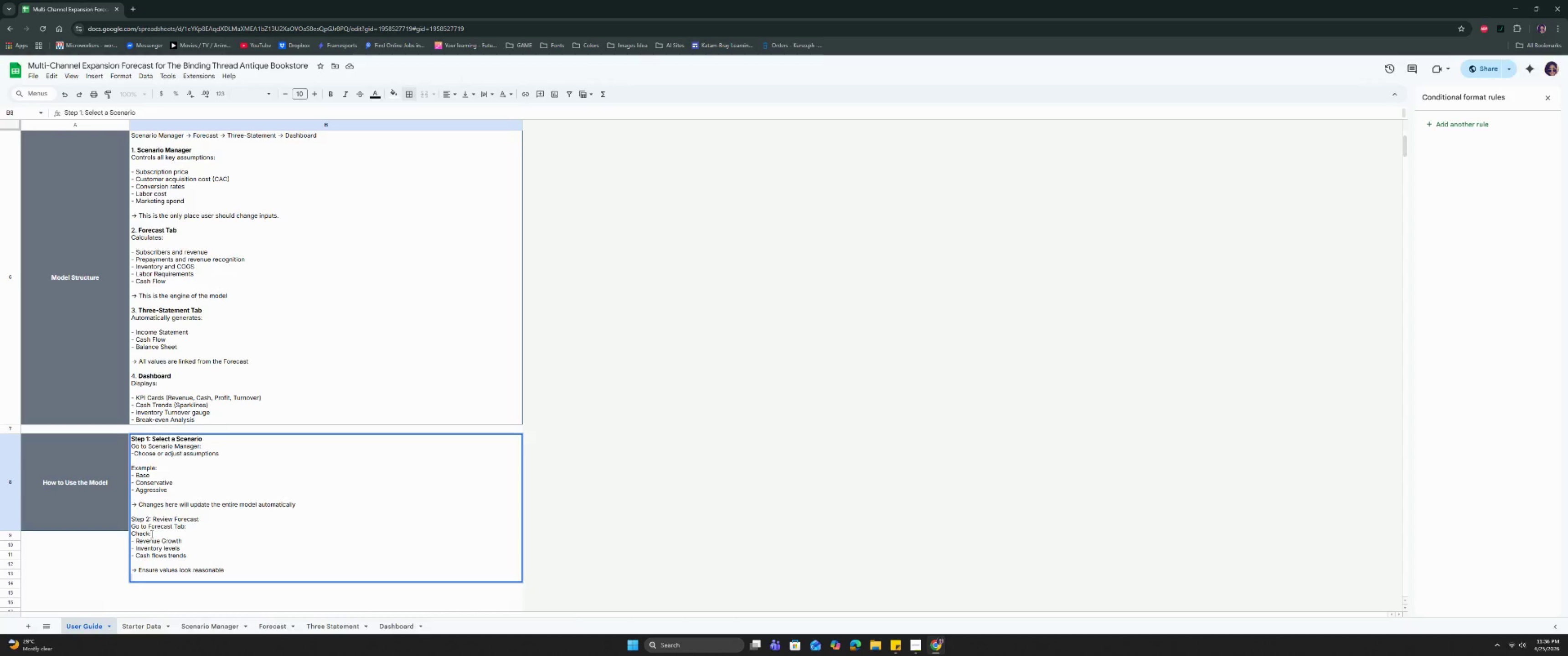 
key(Control+Enter)
 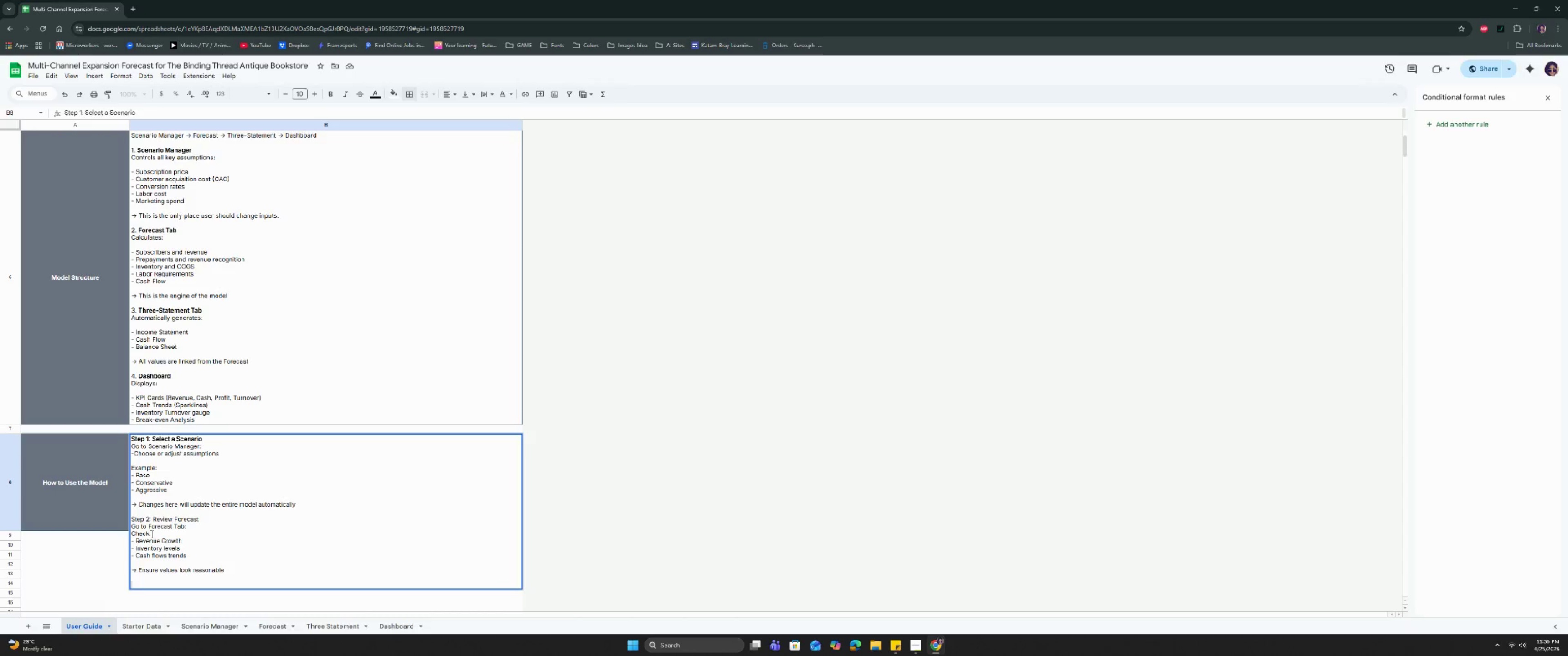 
type(St)
key(Backspace)
type(tep 3: )
 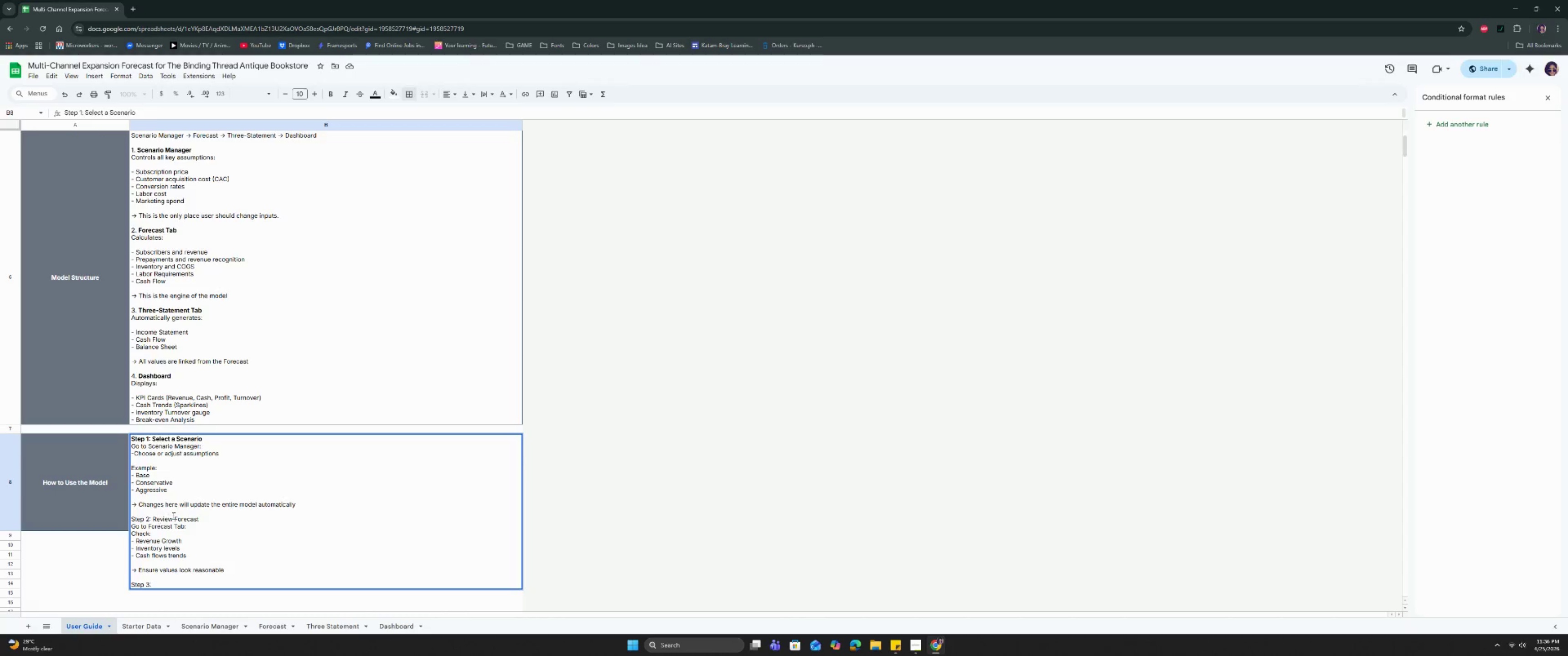 
left_click_drag(start_coordinate=[202, 518], to_coordinate=[129, 516])
 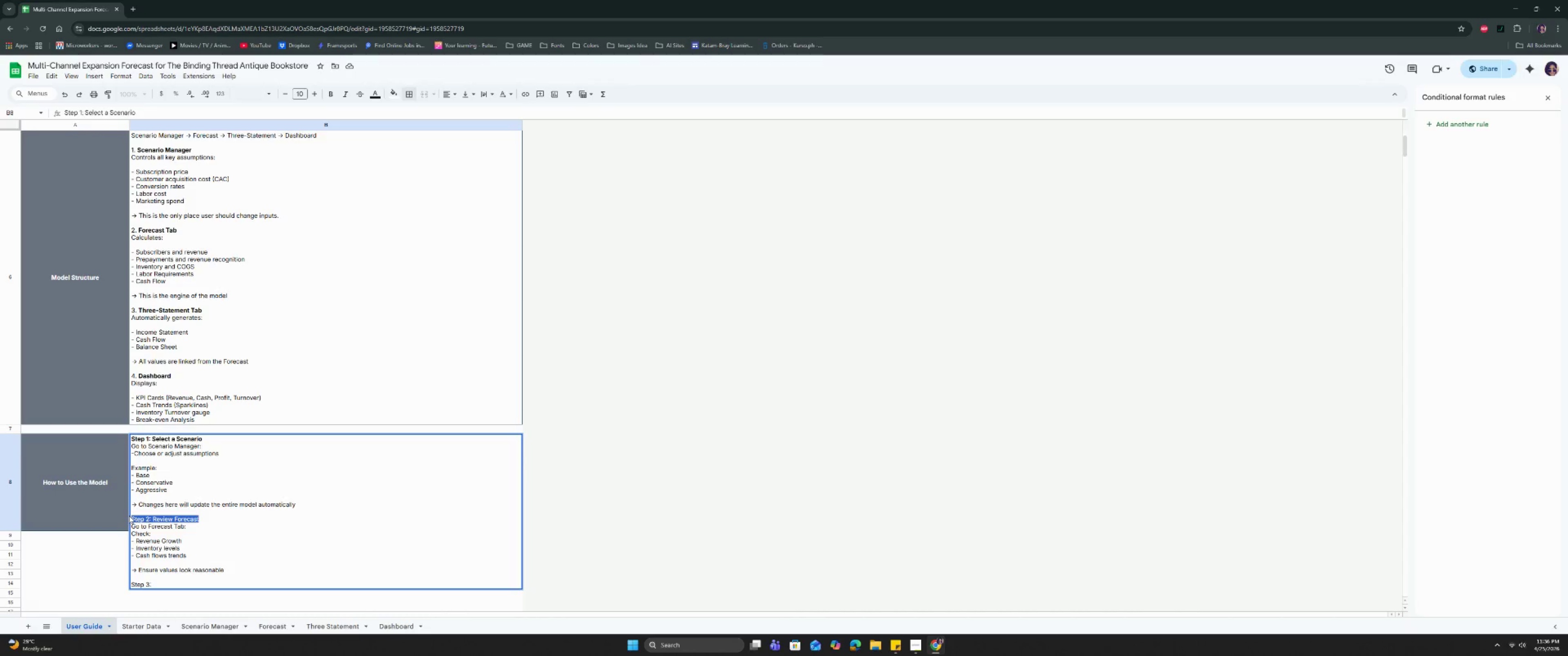 
key(Control+B)
 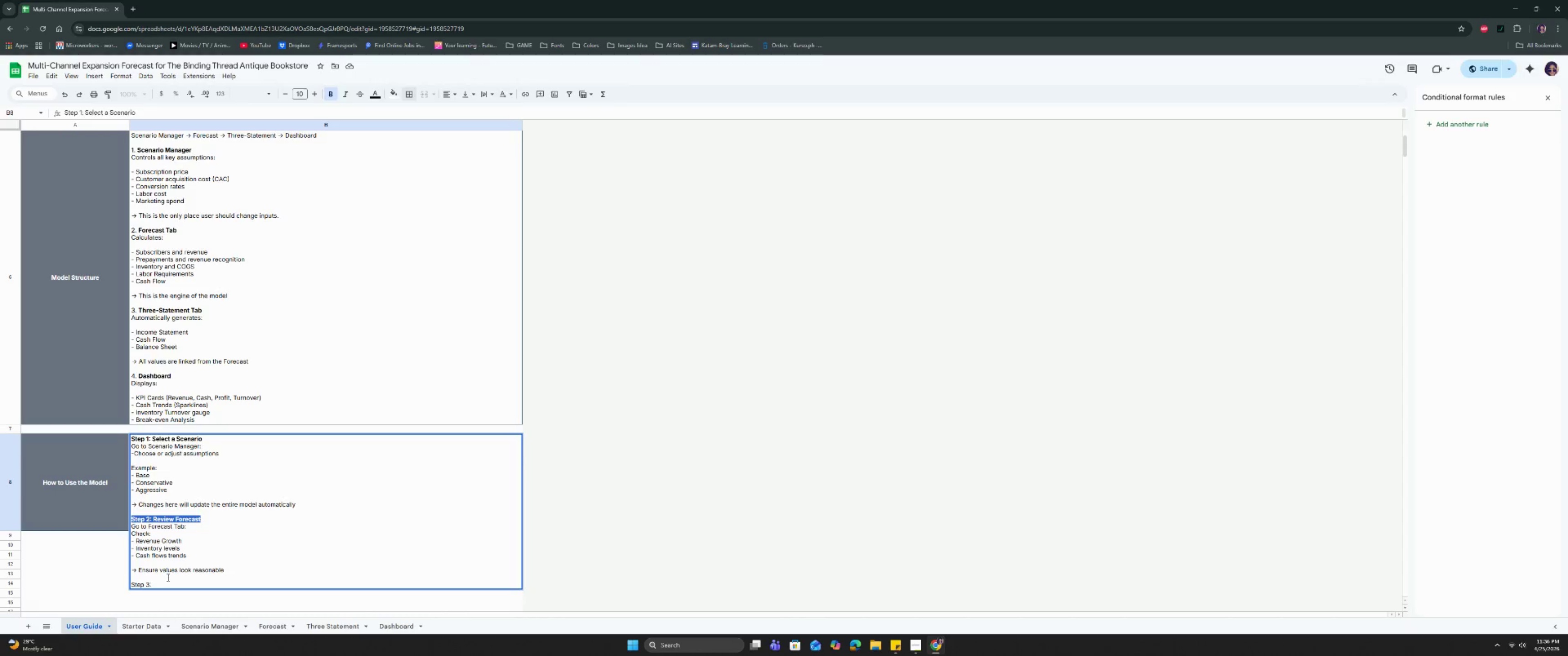 
left_click([167, 583])
 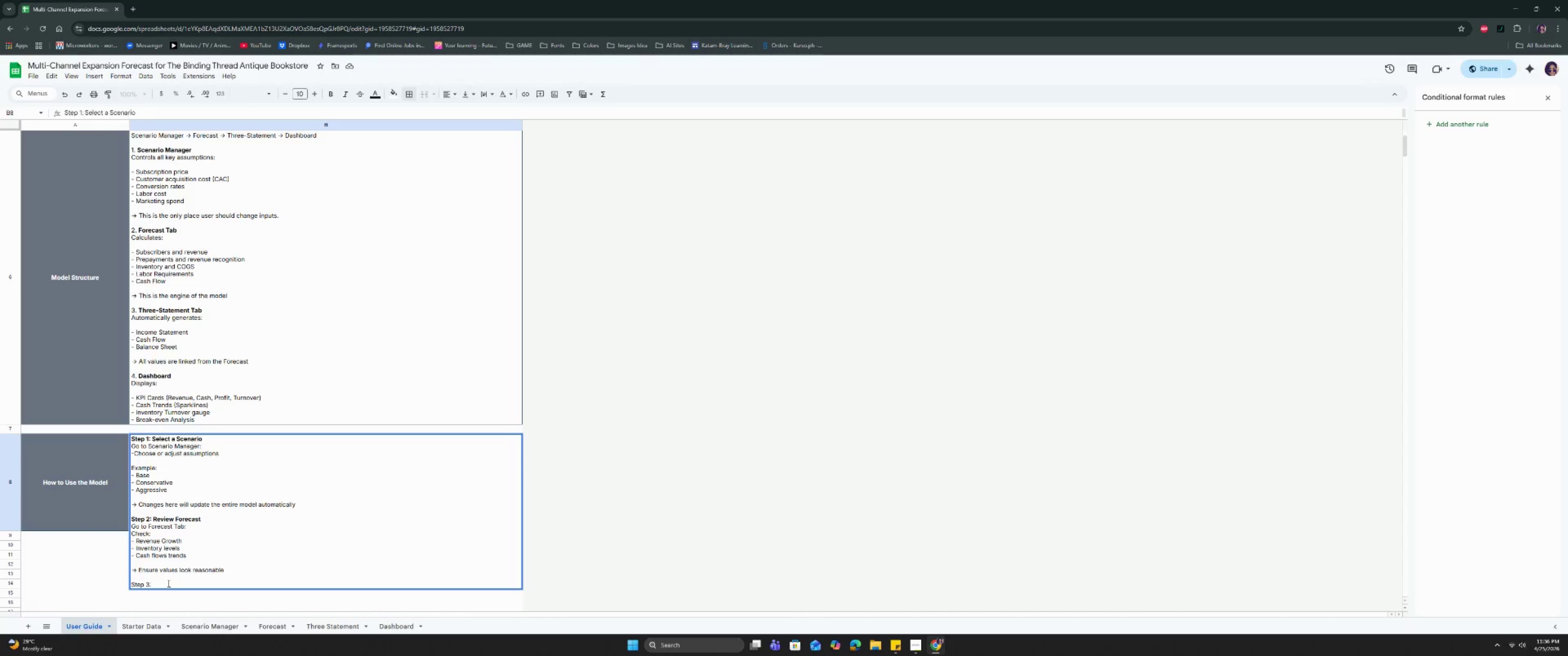 
type(Check Financial Statements)
 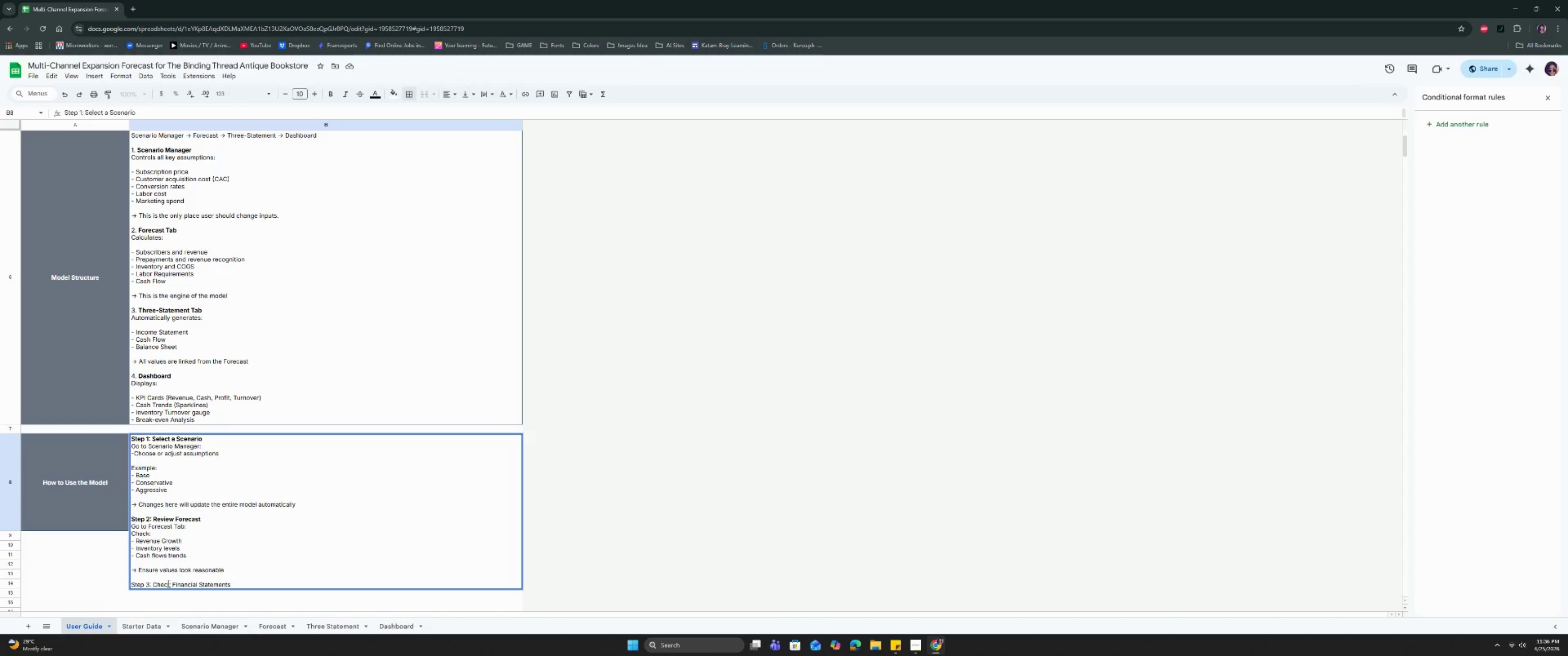 
key(Control+Enter)
 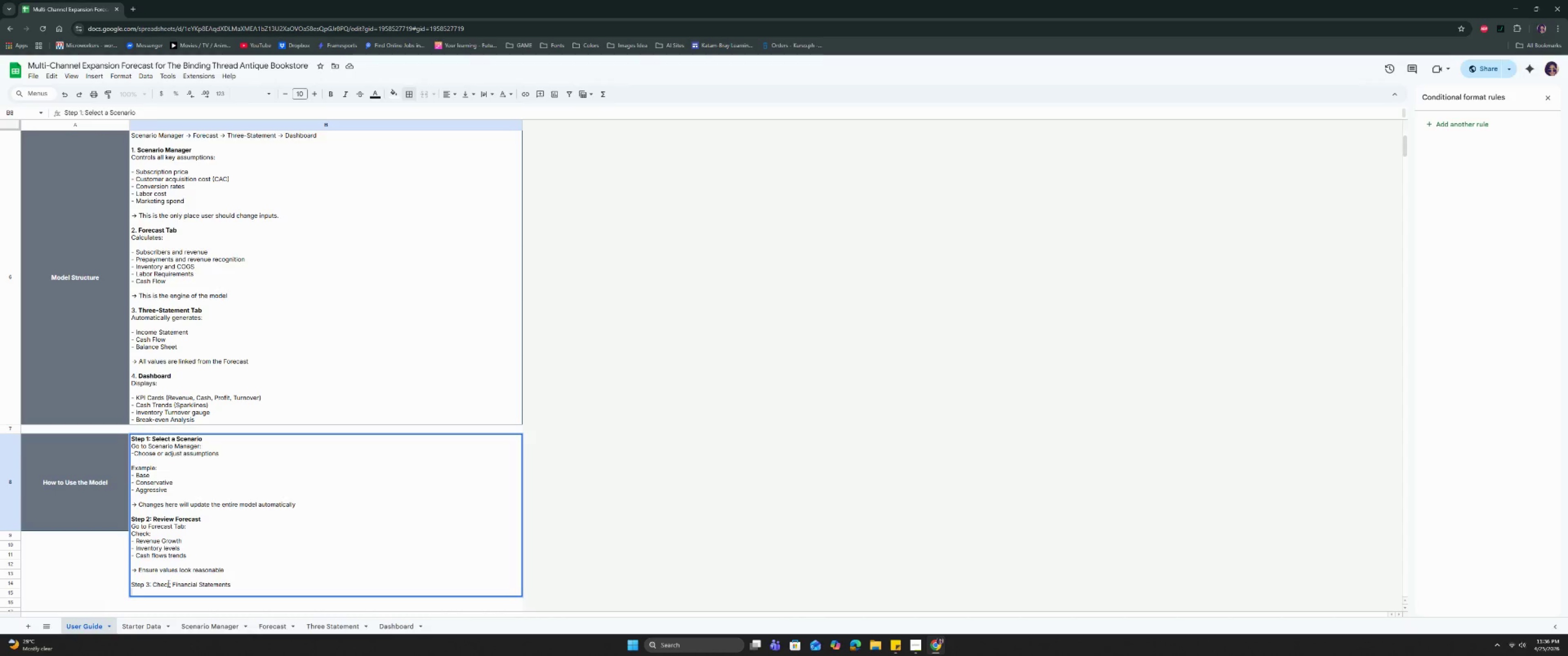 
type(Go to RTh)
key(Backspace)
key(Backspace)
key(Backspace)
type(Three0)
key(Backspace)
type(-Statement tab:)
 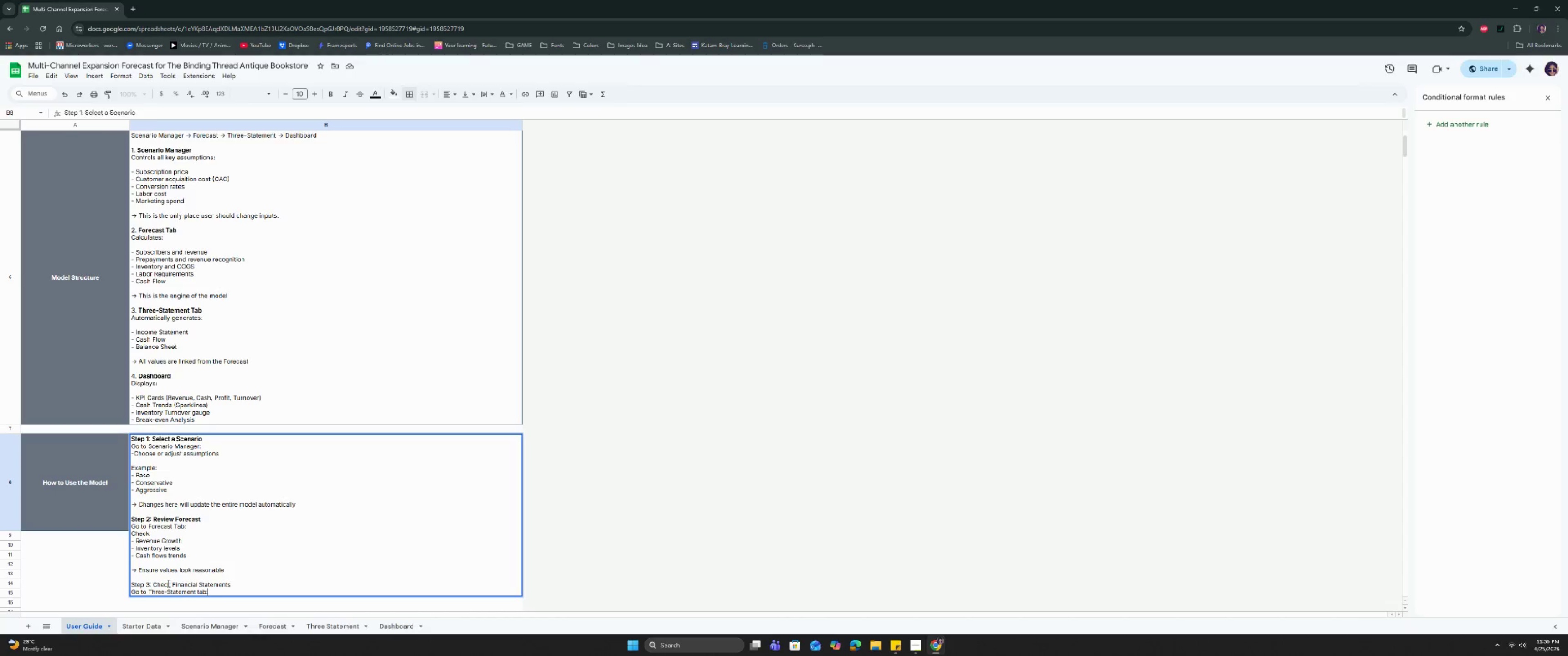 
key(Control+Enter)
 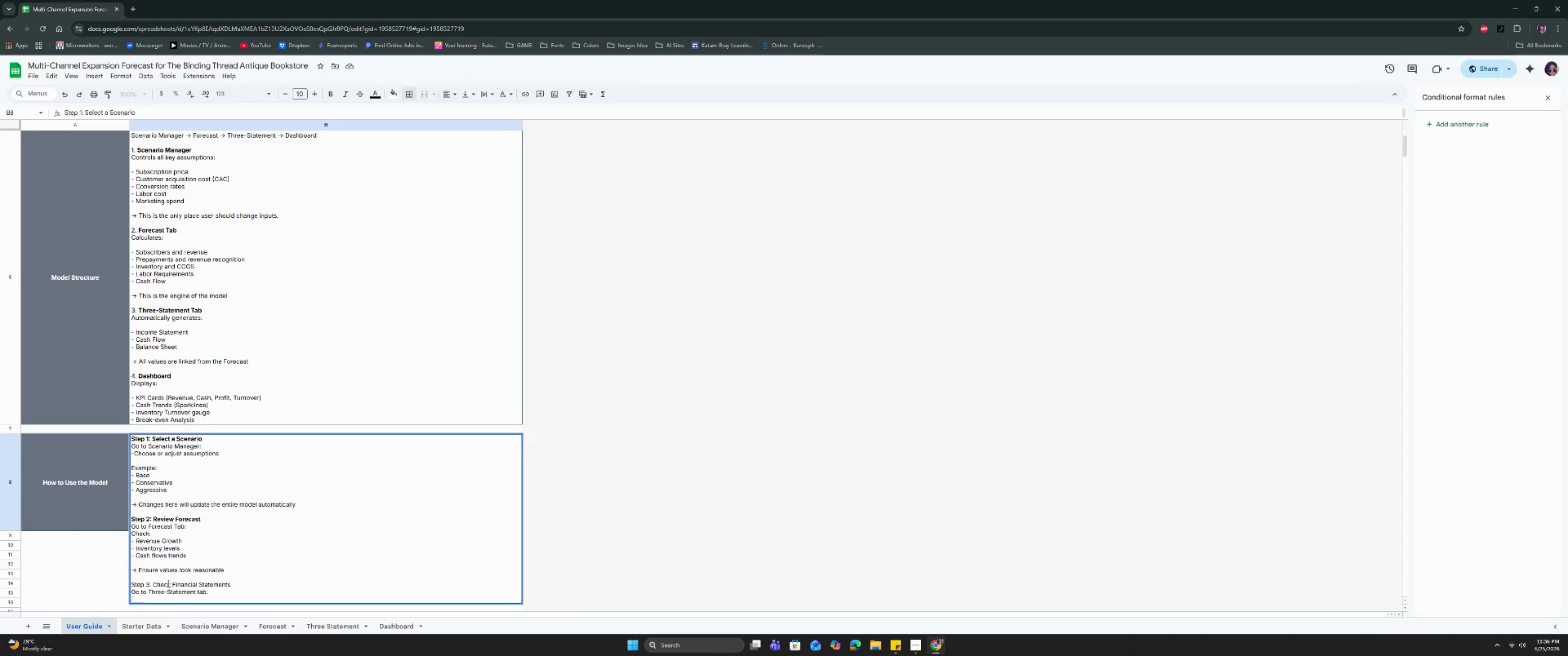 
key(Control+Enter)
 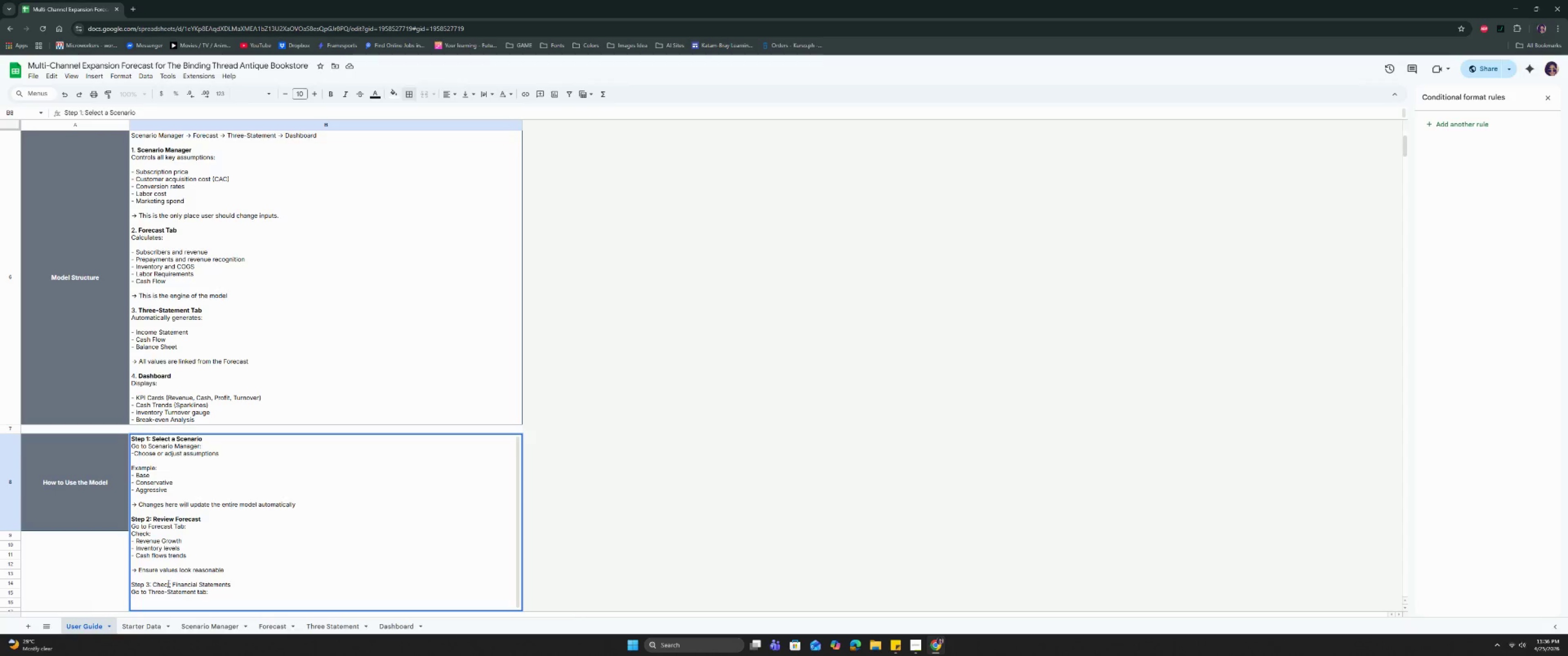 
type(Ve)
key(Backspace)
key(Backspace)
key(Backspace)
type(Verfiry)
key(Backspace)
key(Backspace)
type(y=)
key(Backspace)
key(Backspace)
key(Backspace)
key(Backspace)
type(u)
key(Backspace)
type(ify:)
 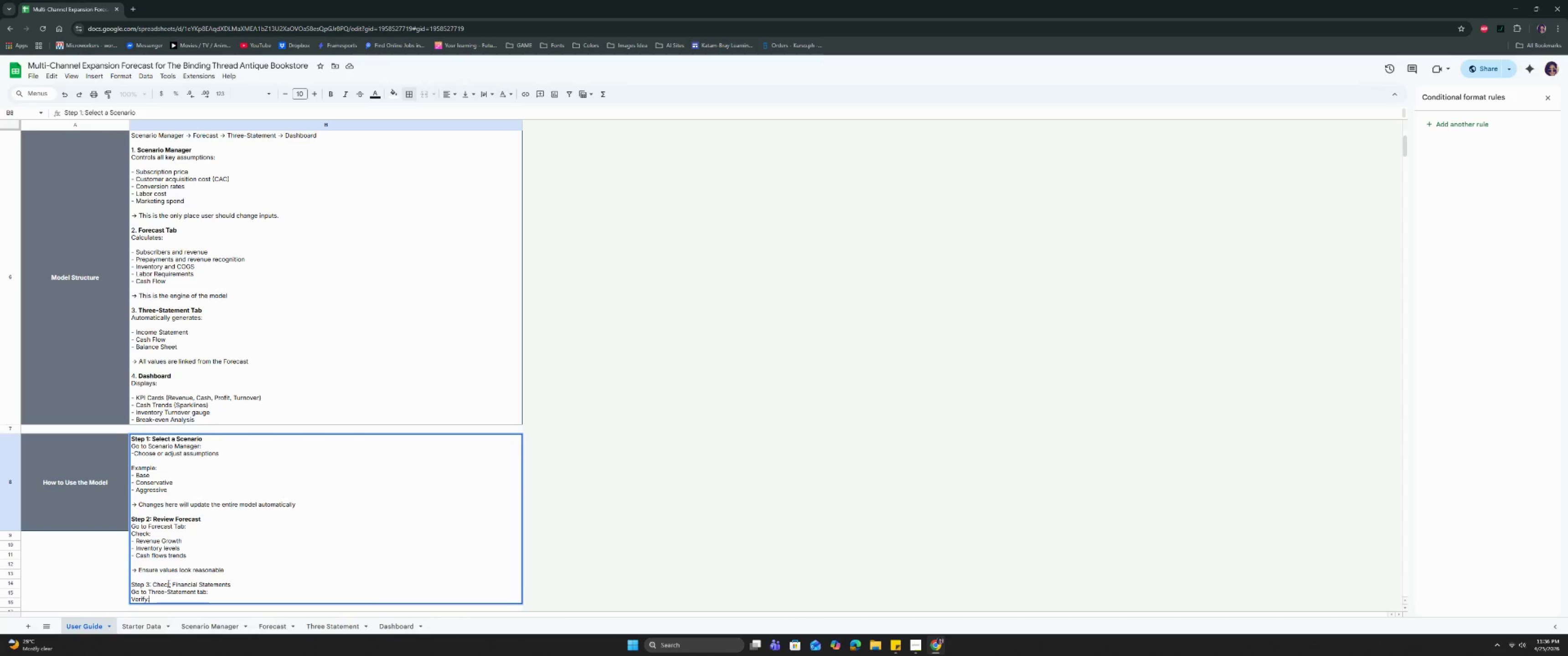 
key(Control+Enter)
 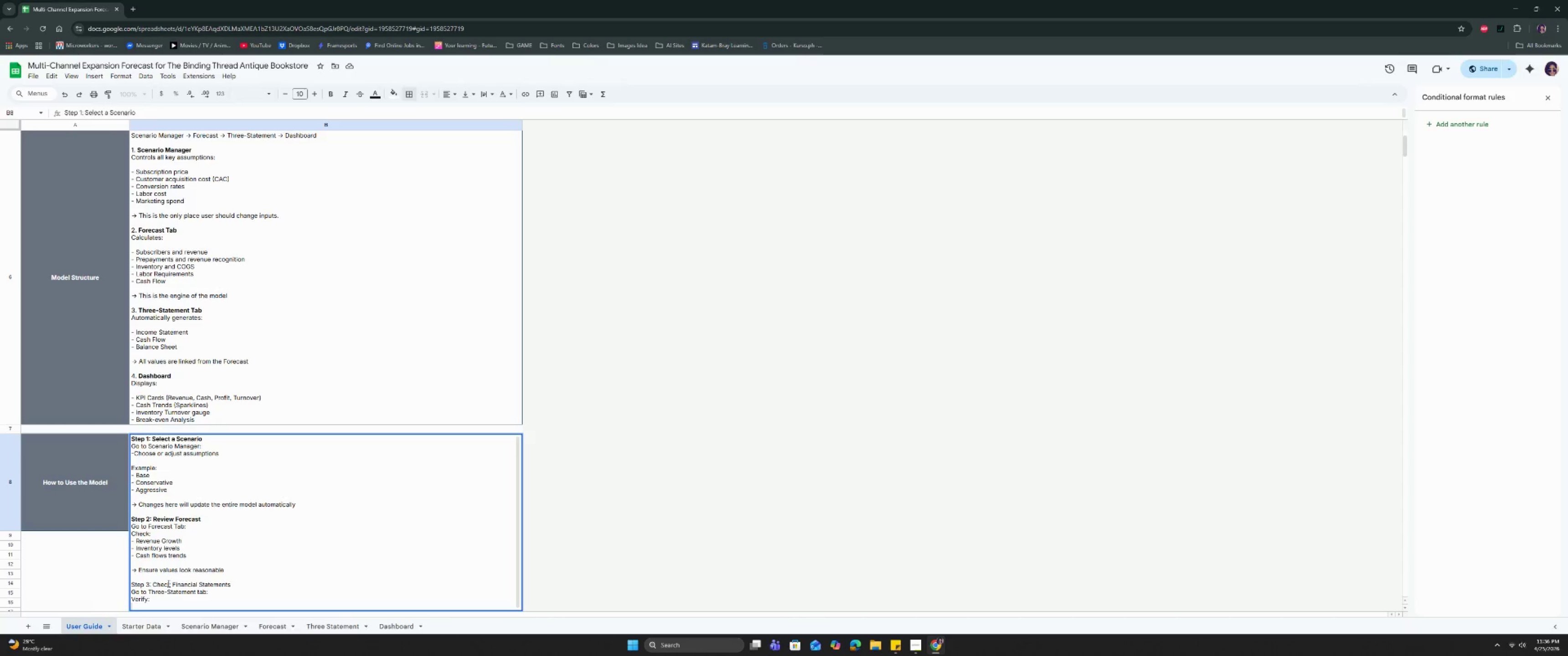 
key(Control+Enter)
 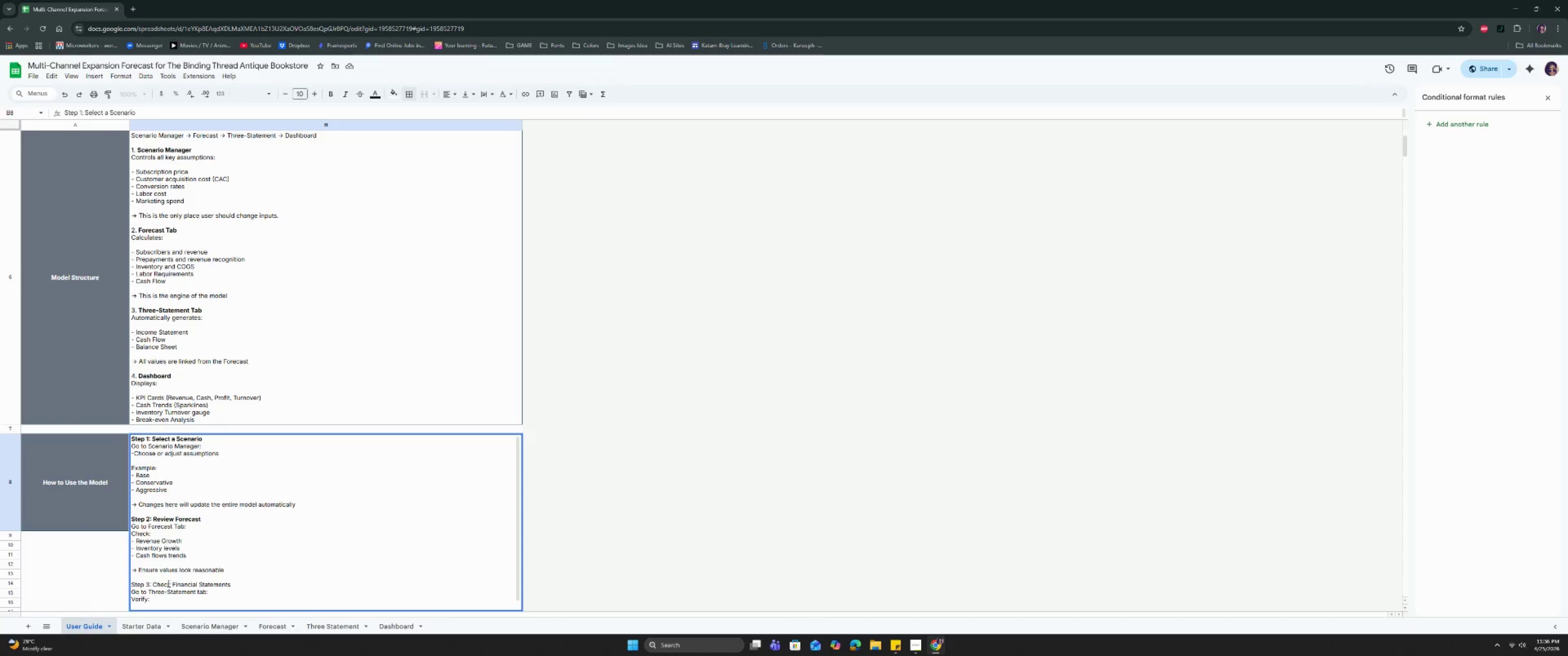 
key(Backspace)
 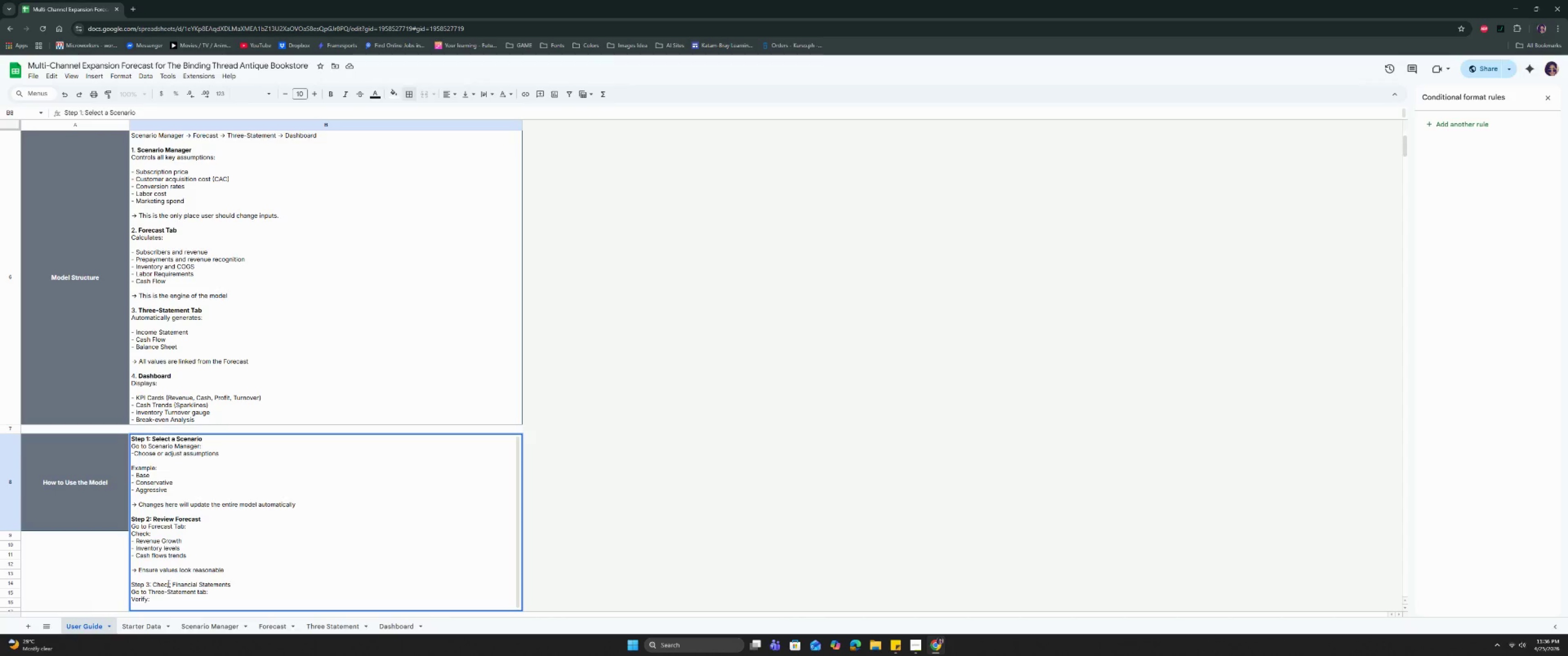 
key(Control+Enter)
 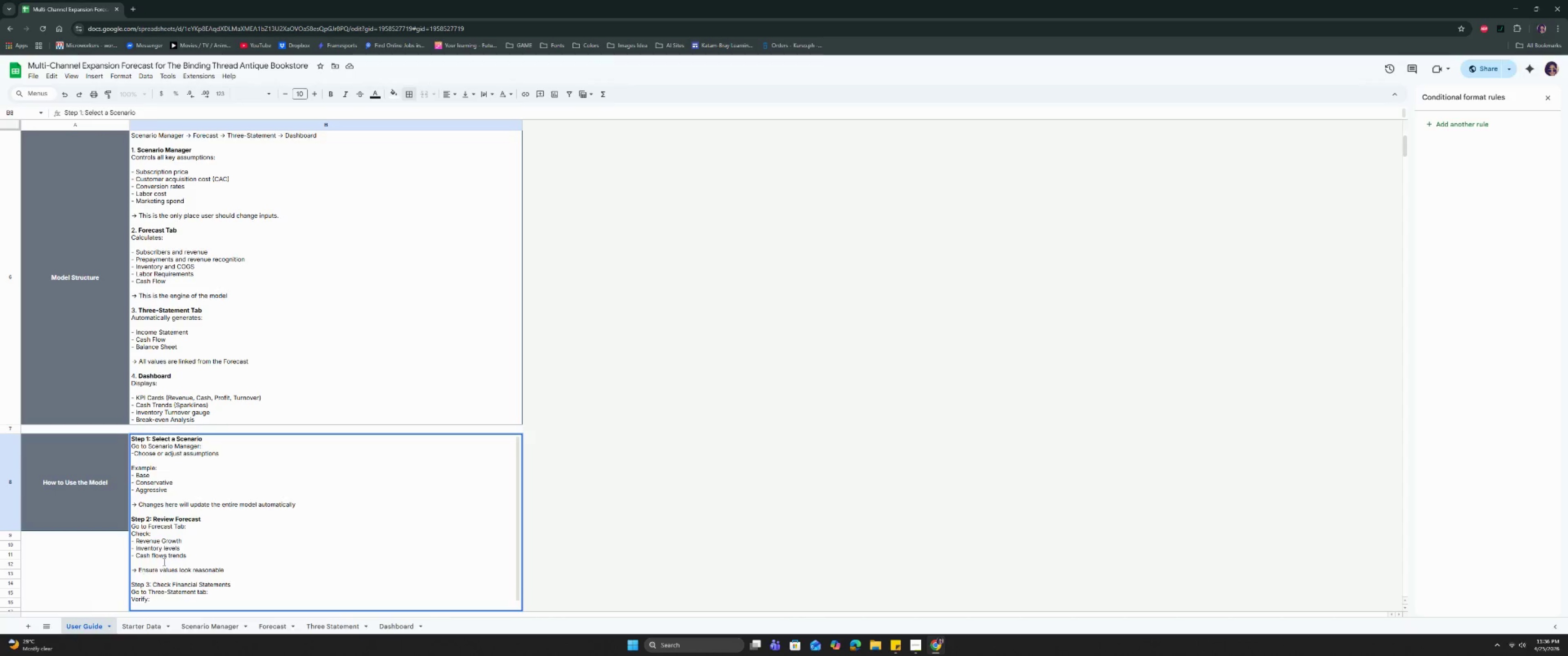 
scroll: coordinate [201, 528], scroll_direction: down, amount: 1.0
 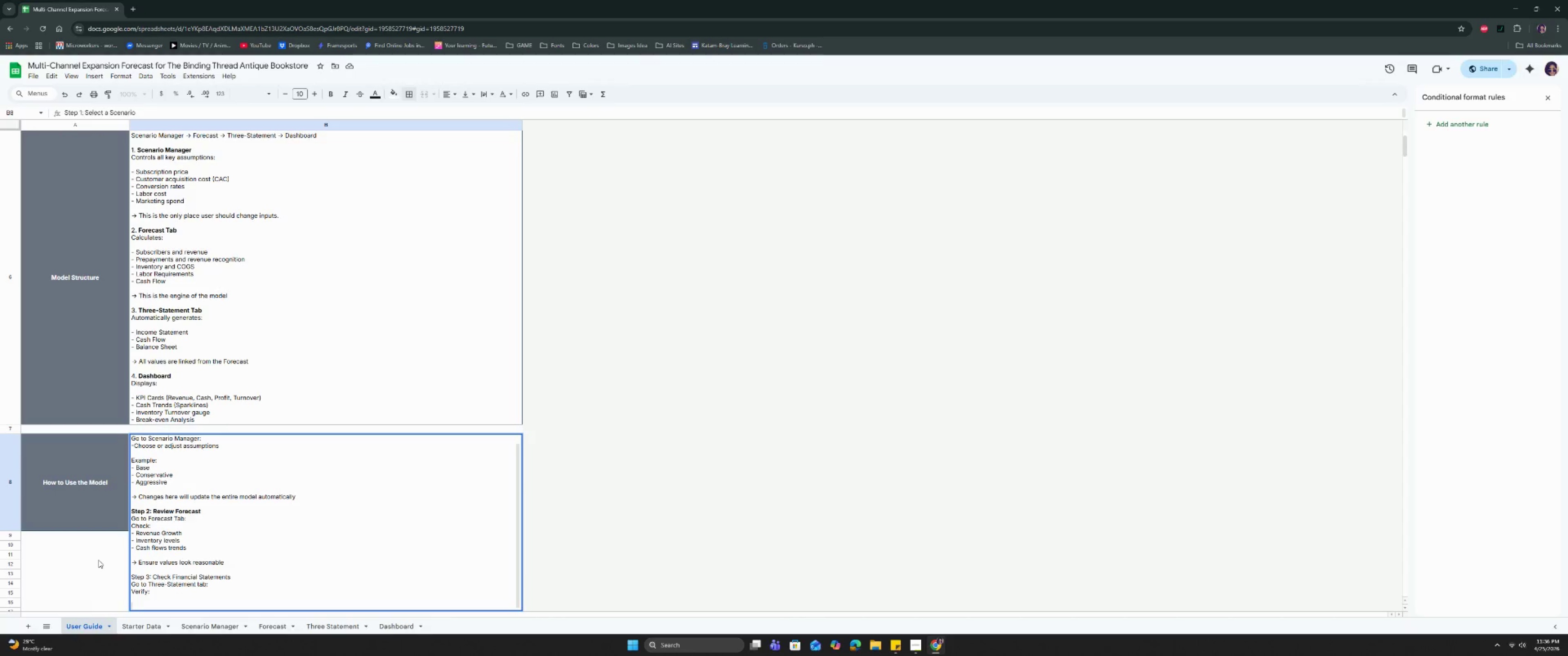 
key(Backspace)
type(- Incoi)
key(Backspace)
type(me Statement 9rofi)
key(Backspace)
key(Backspace)
key(Backspace)
key(Backspace)
key(Backspace)
key(Backspace)
type((rofi)
key(Backspace)
key(Backspace)
key(Backspace)
key(Backspace)
key(Backspace)
key(Backspace)
key(Backspace)
type((POR)
key(Backspace)
key(Backspace)
type(rofitability))
 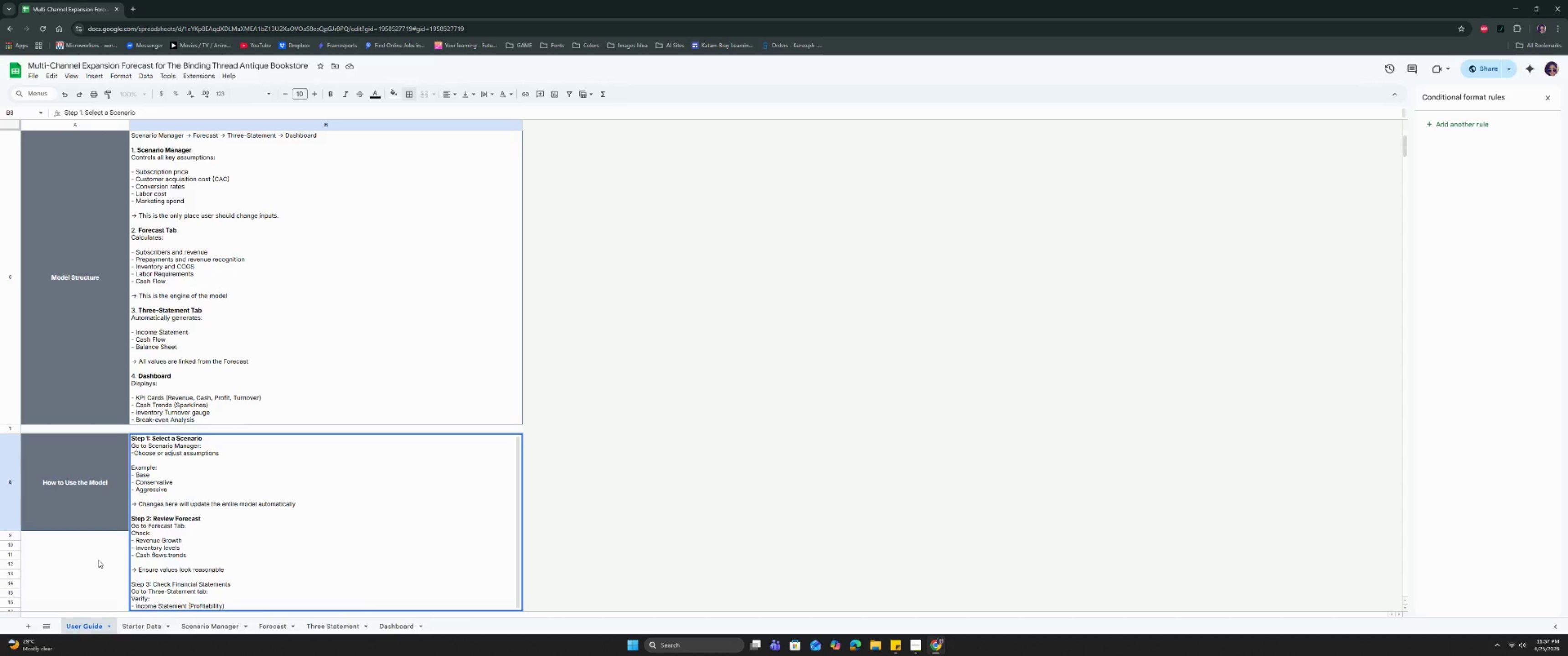 
hold_key(key=Slash, duration=0.36)
 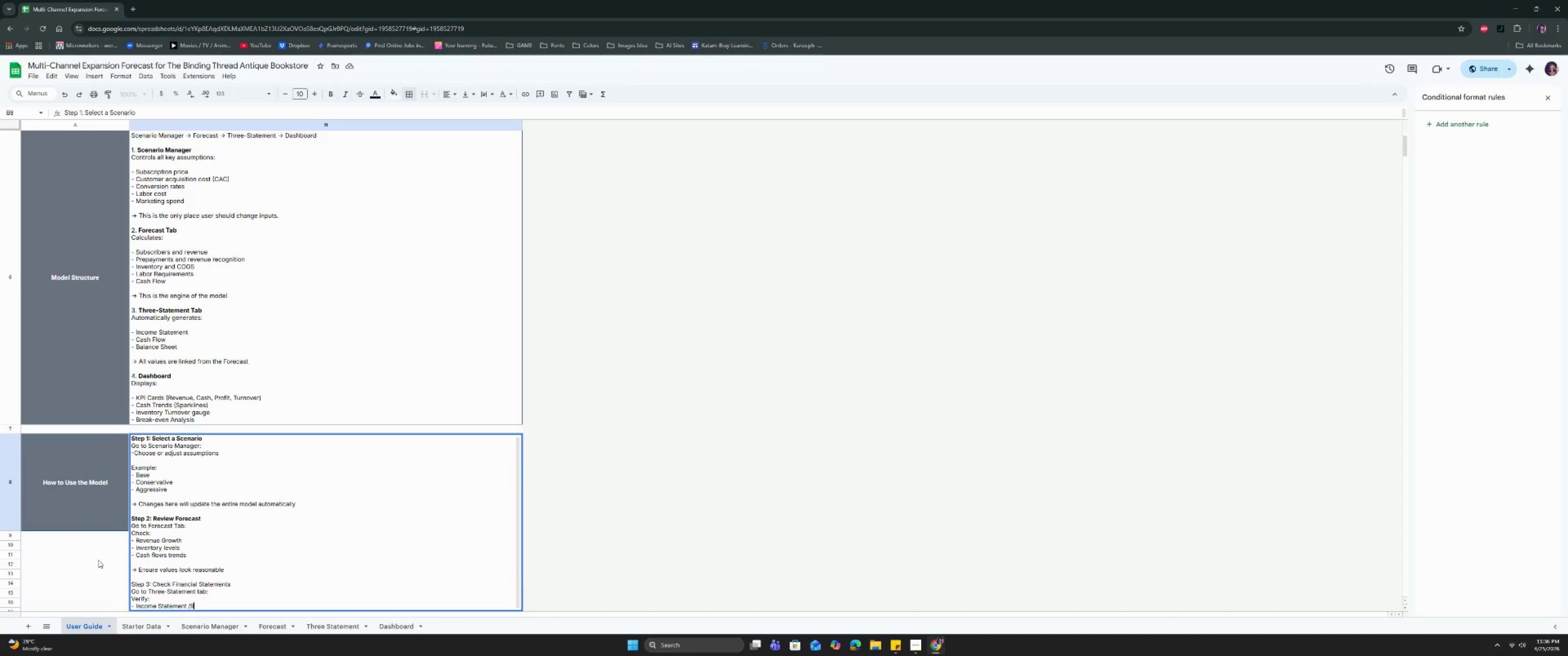 
key(Control+Enter)
 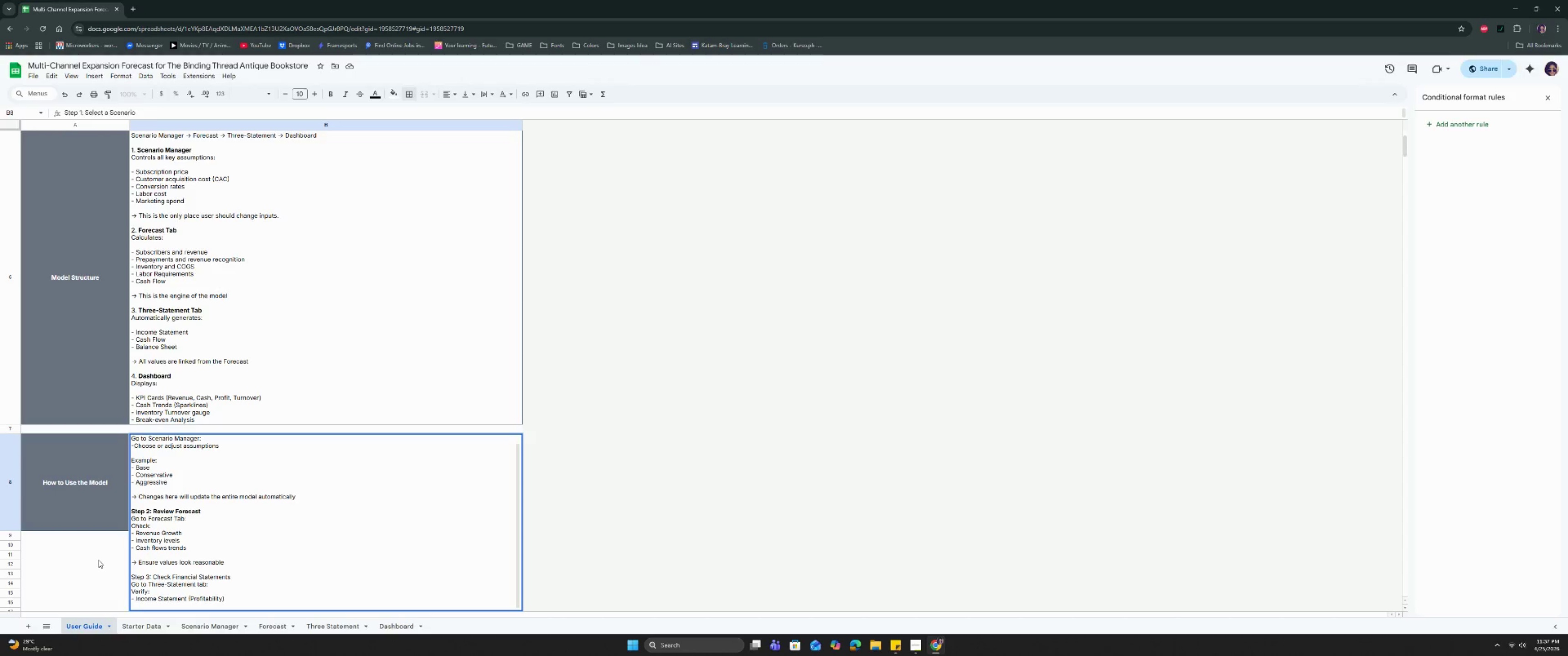 
type(- Cash Flow (Lio)
key(Backspace)
type(quidity))
 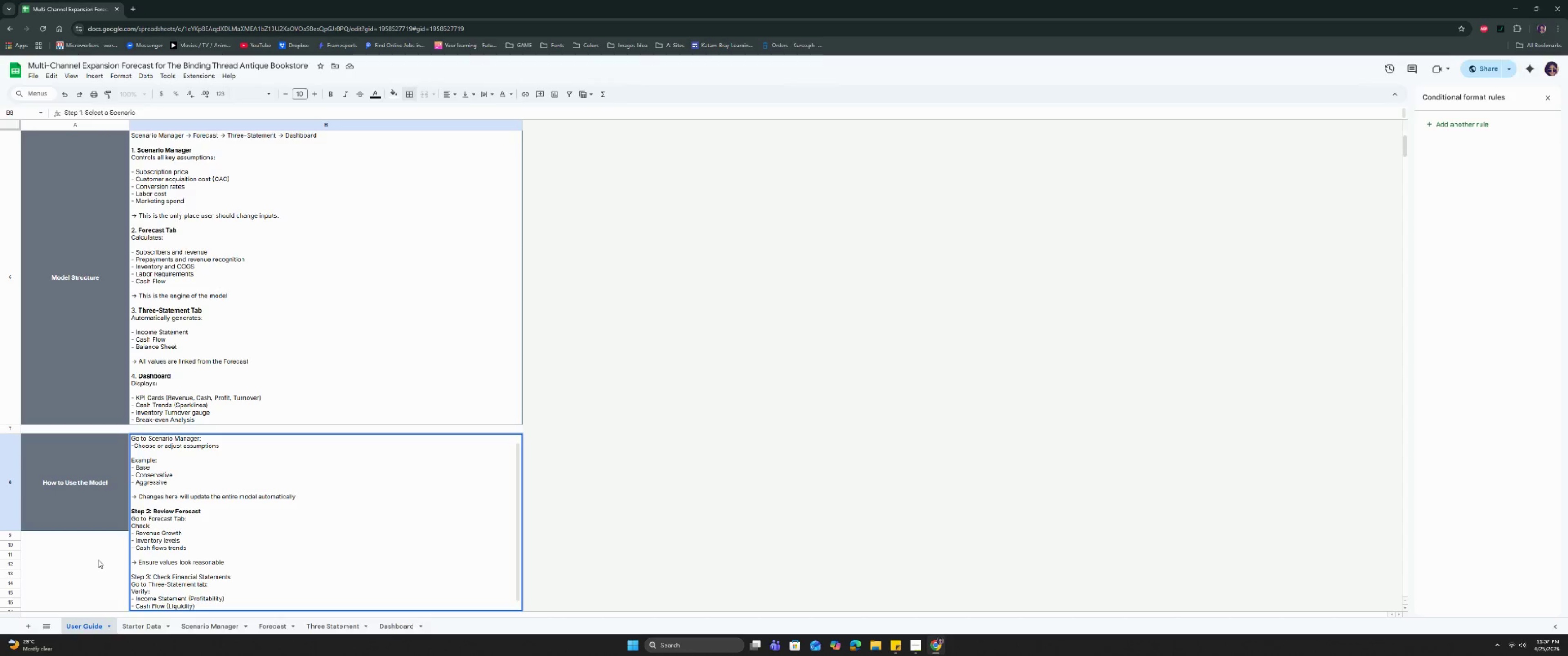 
key(Control+Enter)
 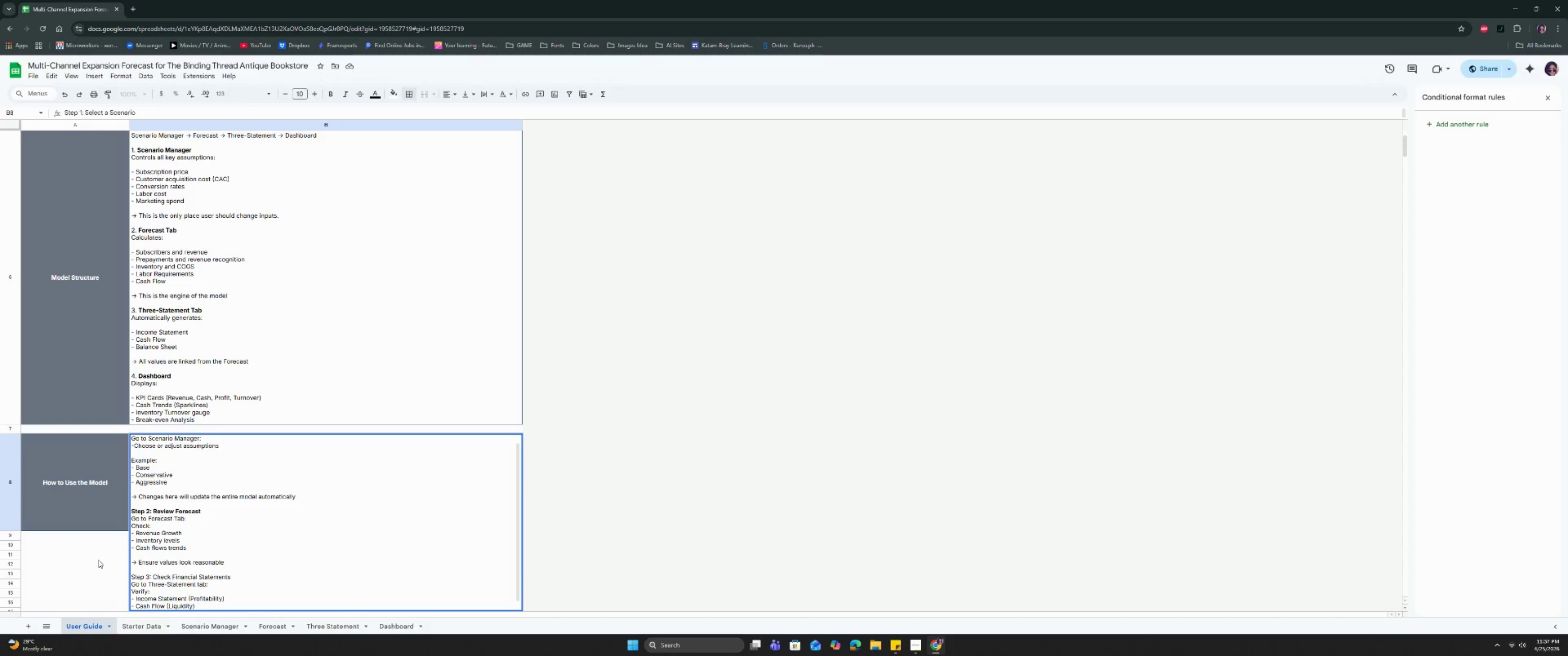 
type(0 Balanc)
key(Backspace)
key(Backspace)
key(Backspace)
key(Backspace)
key(Backspace)
key(Backspace)
key(Backspace)
key(Backspace)
type(- Balance Sheet)
 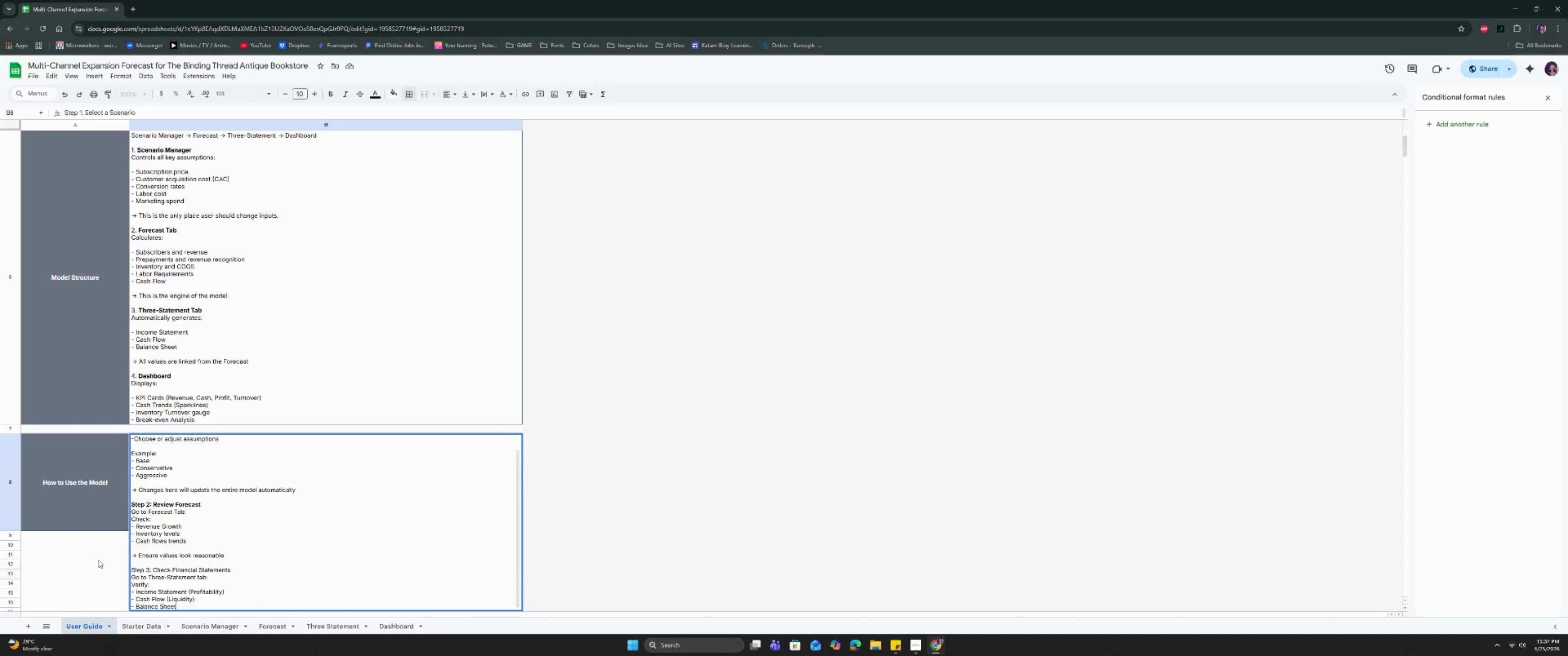 
key(Control+Enter)
 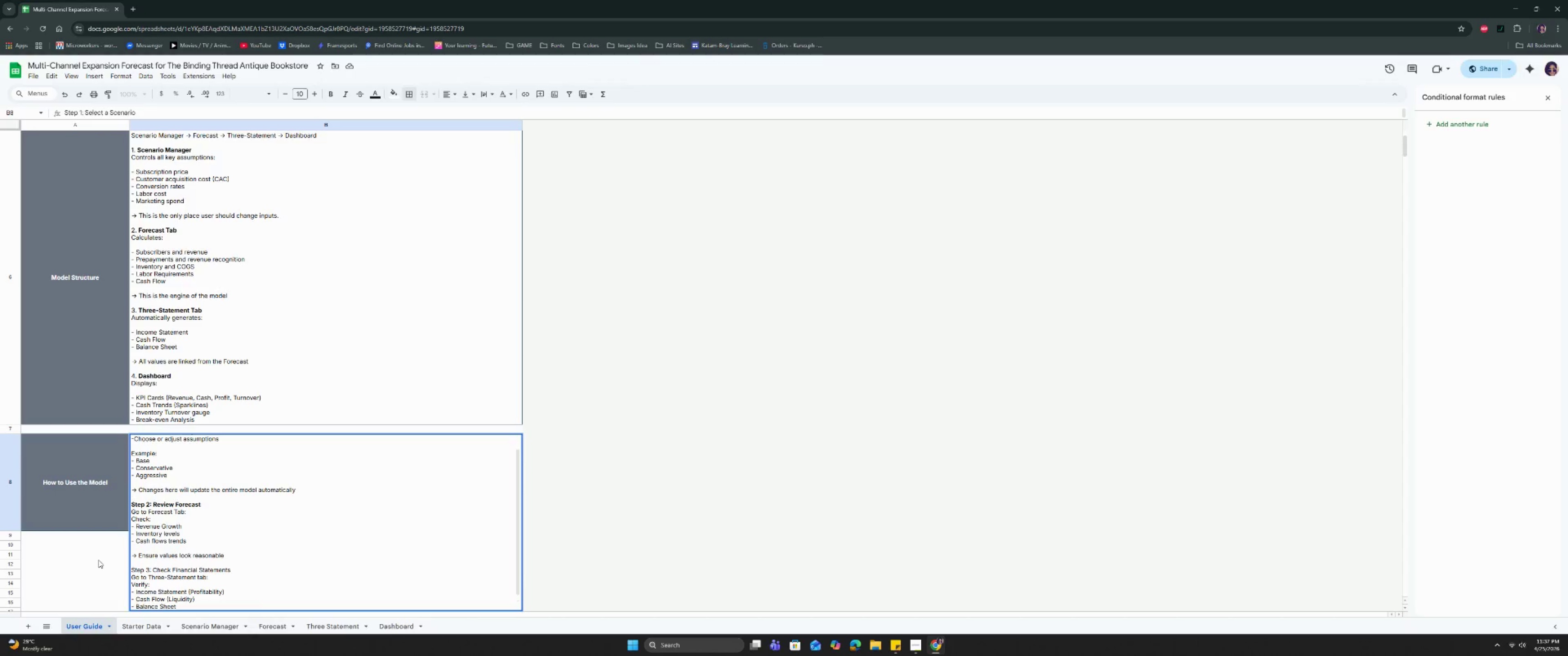 
key(Control+Enter)
 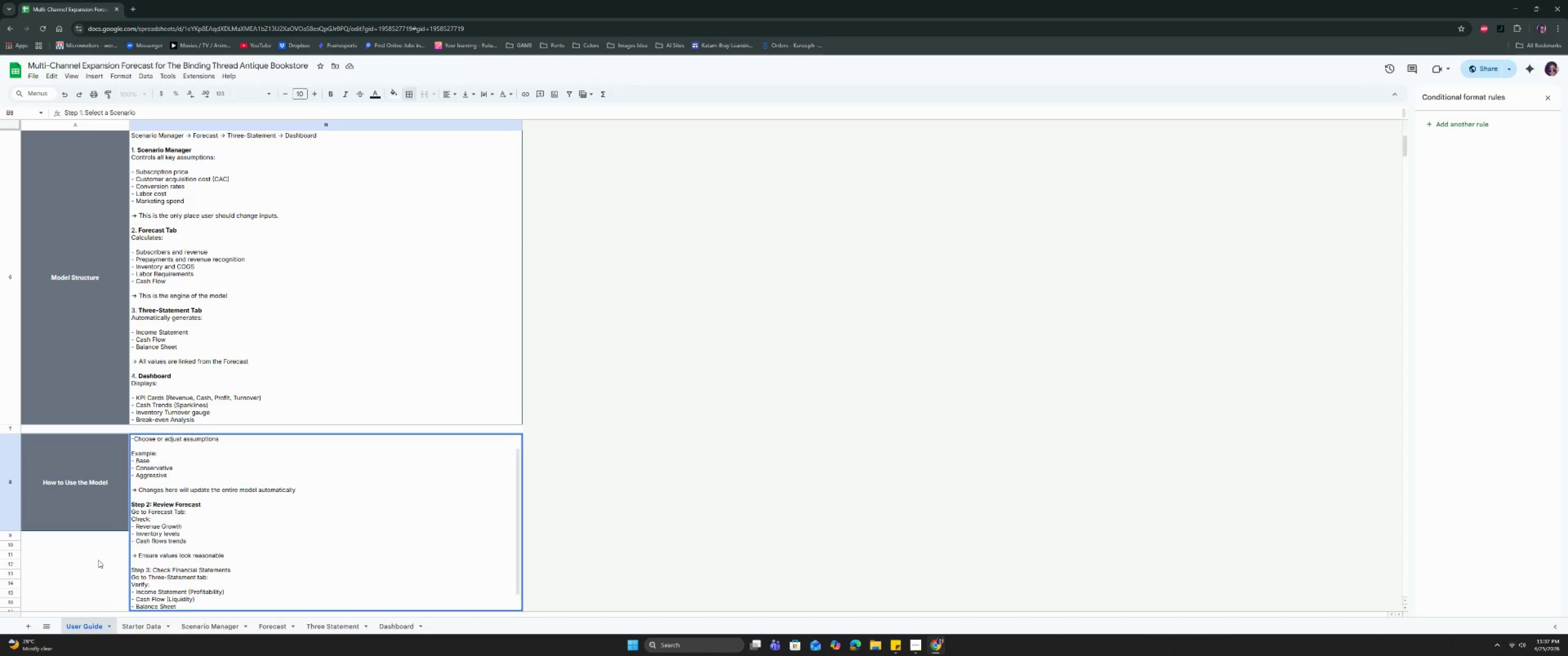 
type(-> Ensure Balance Check -)
key(Backspace)
type(= 0)
 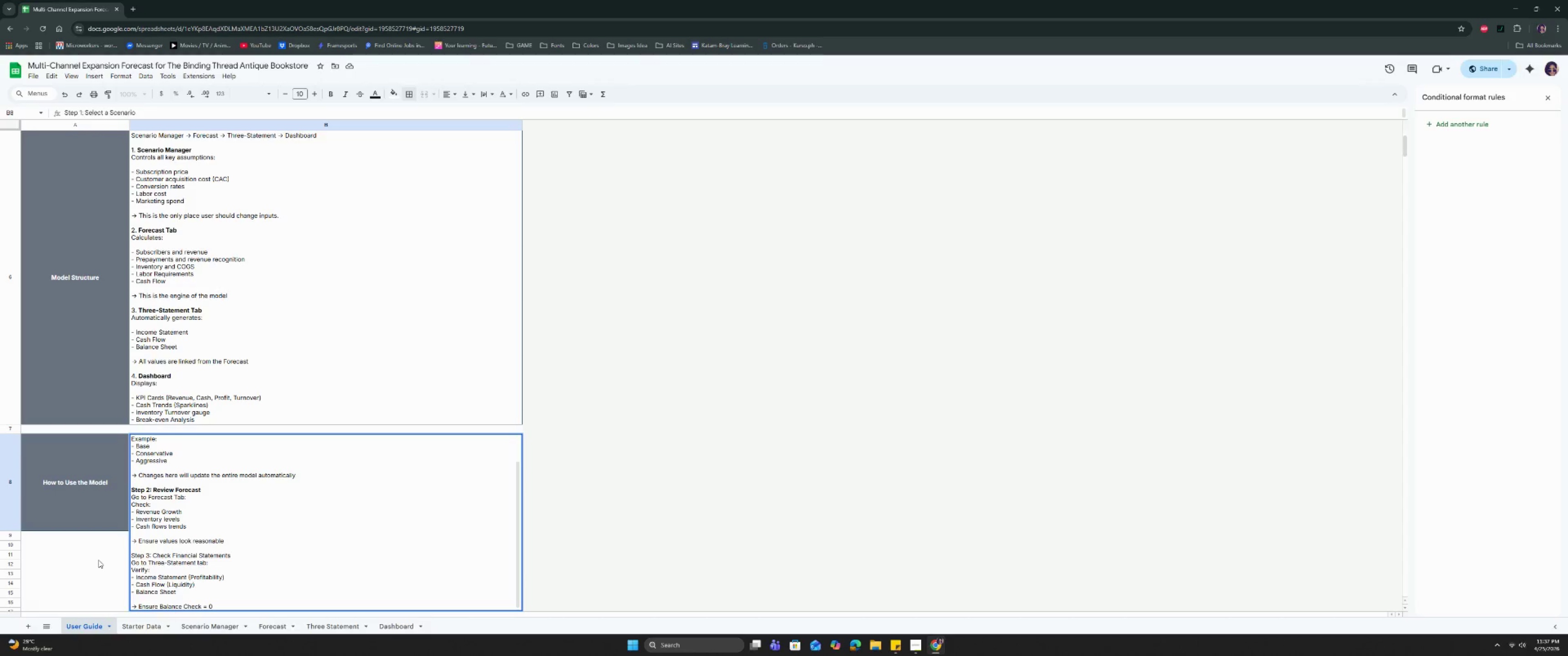 
wait(20.61)
 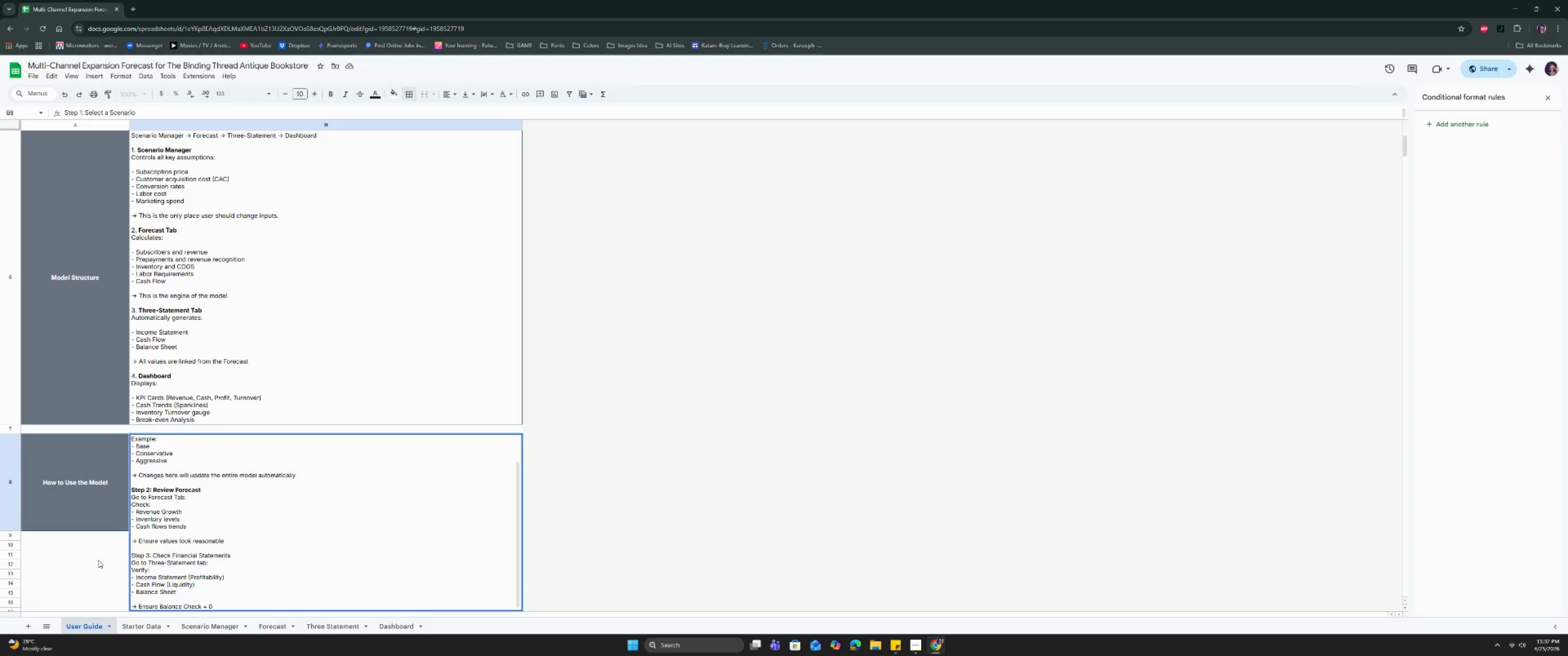 
key(Control+Enter)
 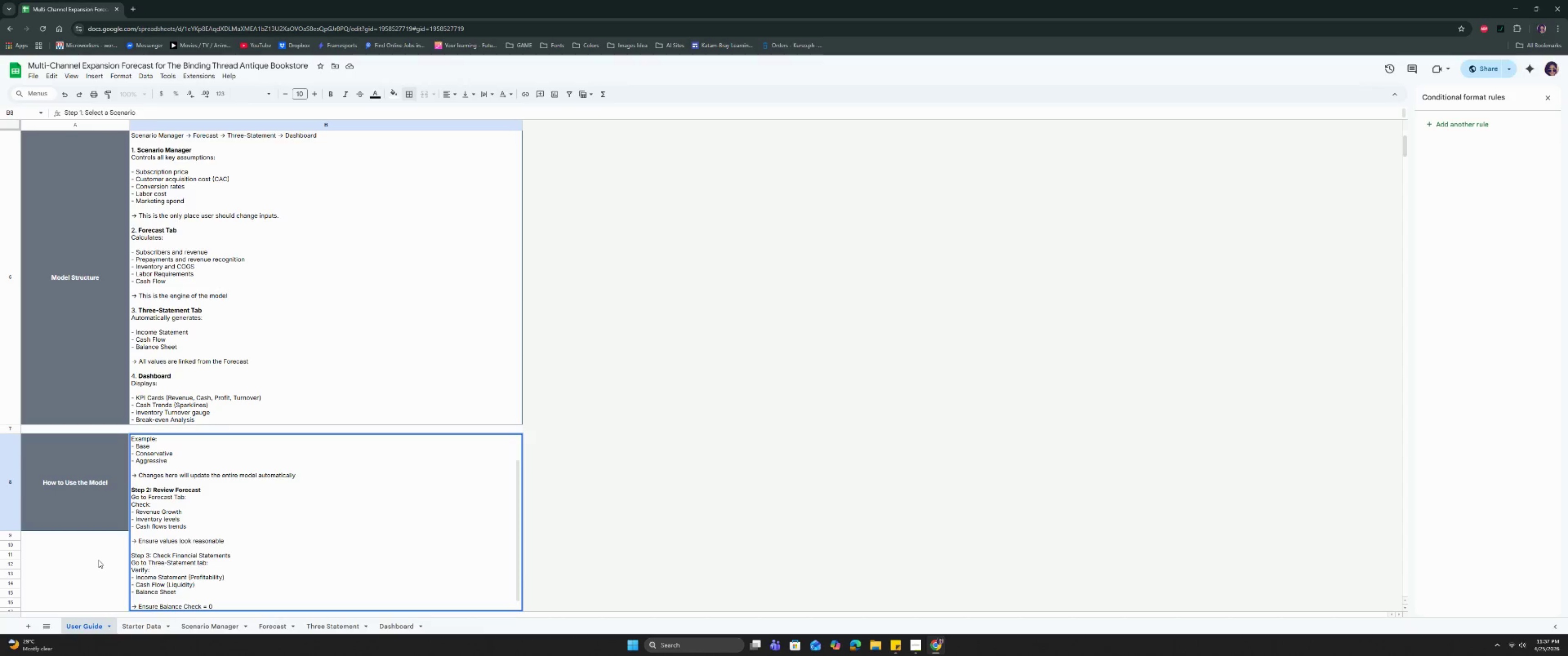 
key(Control+Enter)
 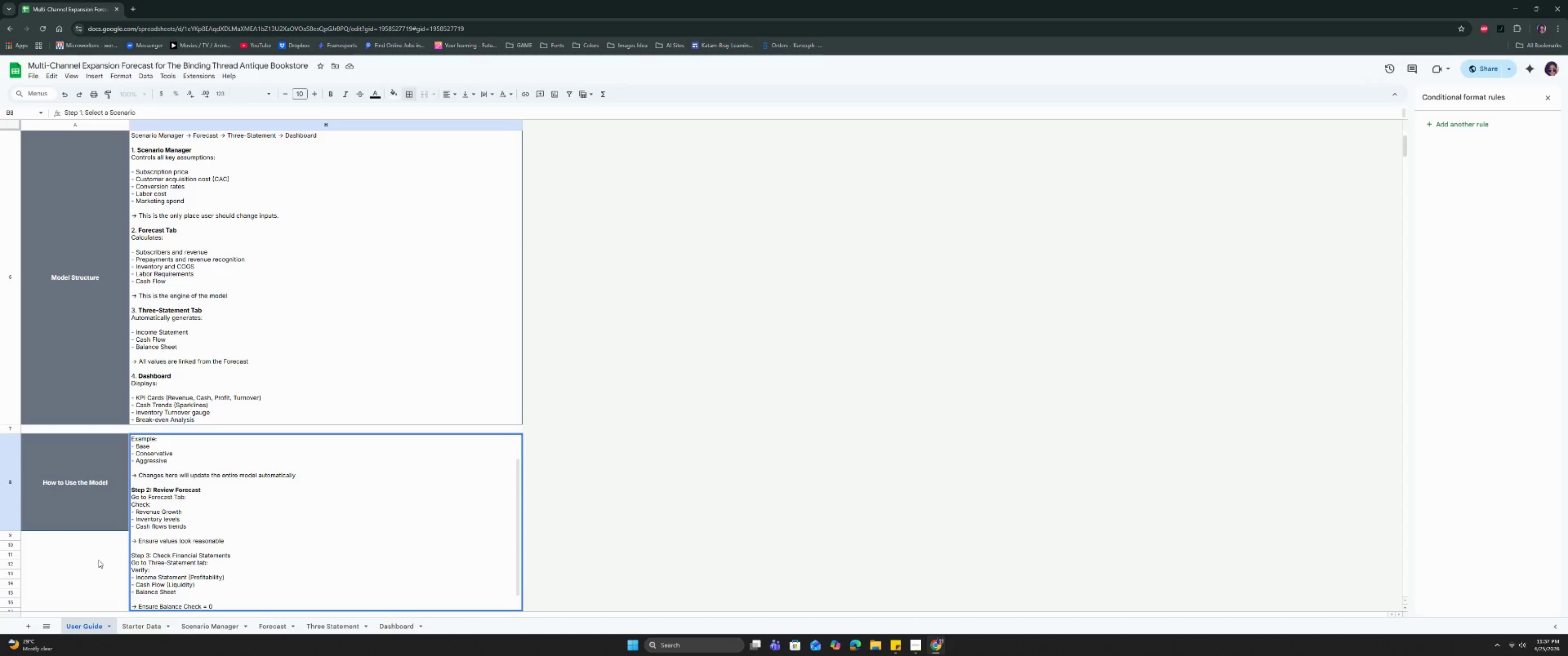 
scroll: coordinate [345, 500], scroll_direction: down, amount: 5.0
 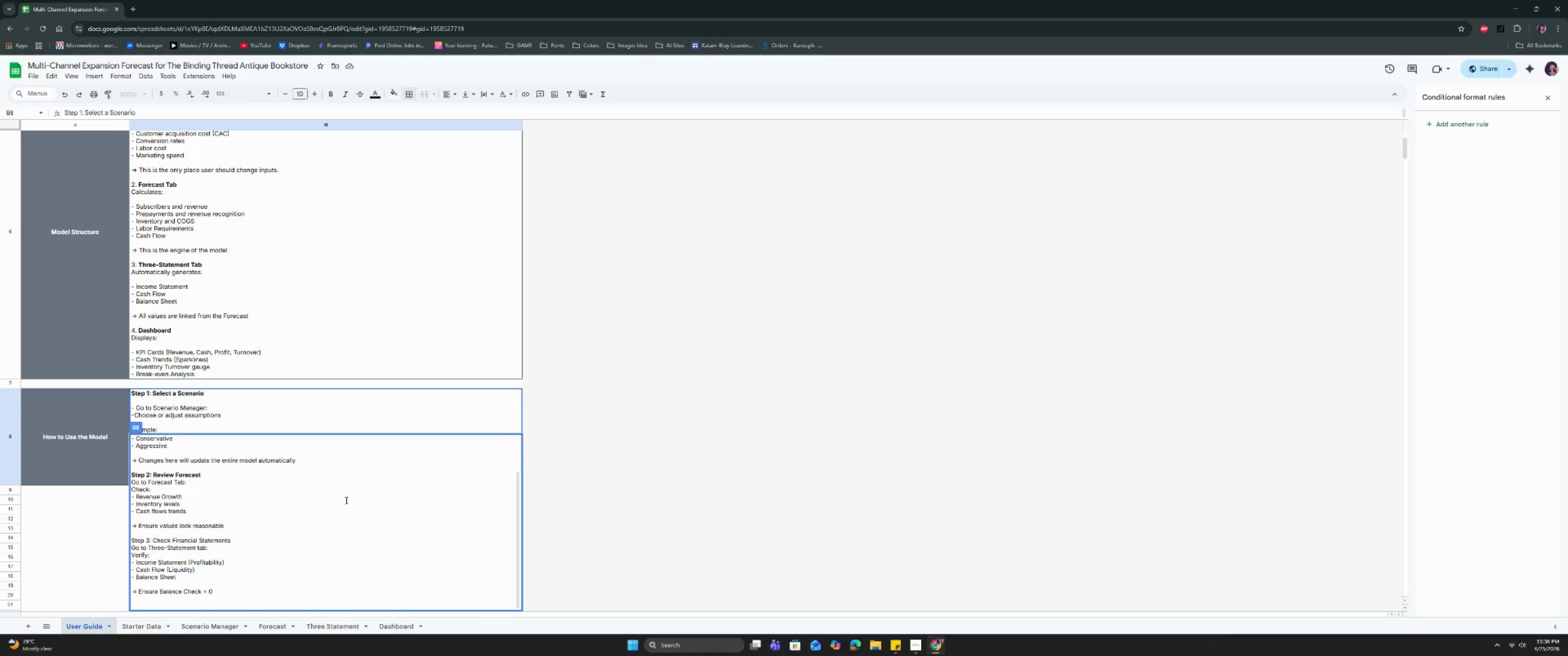 
type(Step 4: Analyze Dahs)
key(Backspace)
key(Backspace)
type(shboard)
 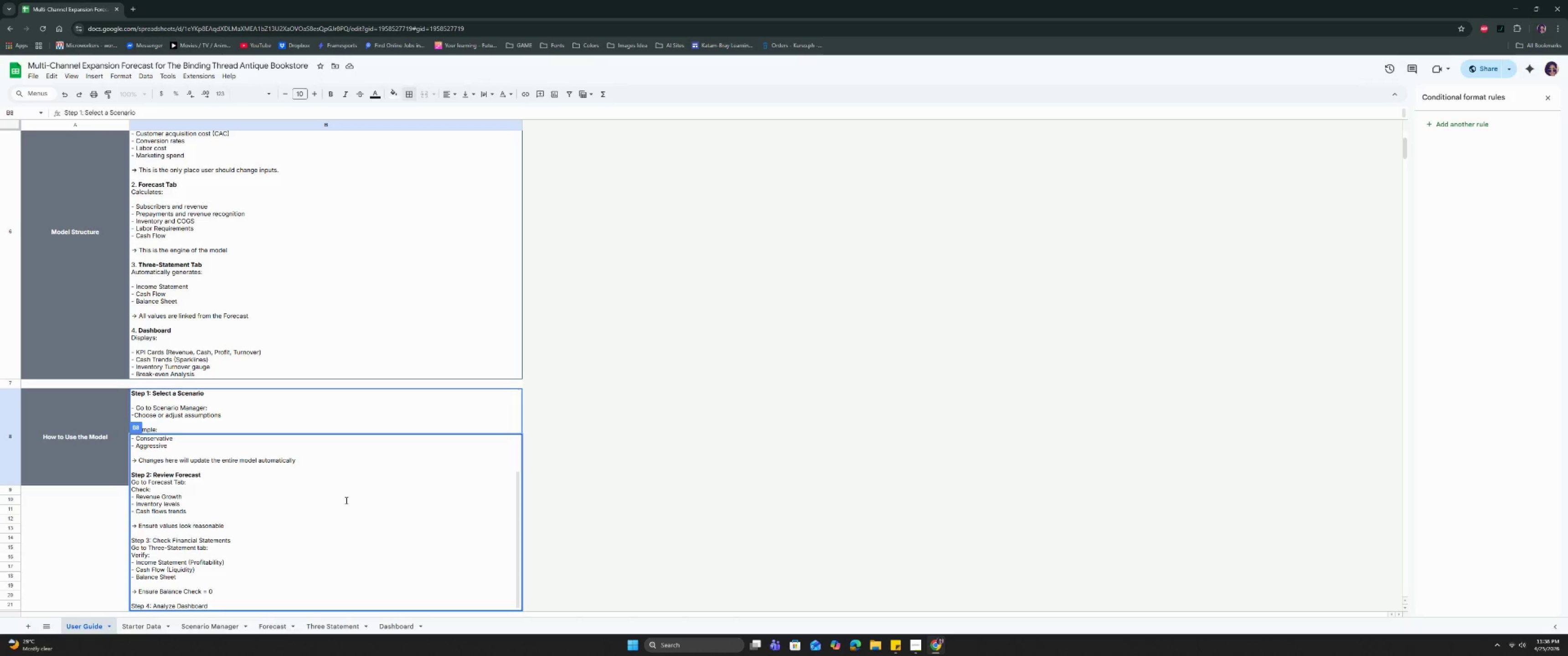 
key(Control+Enter)
 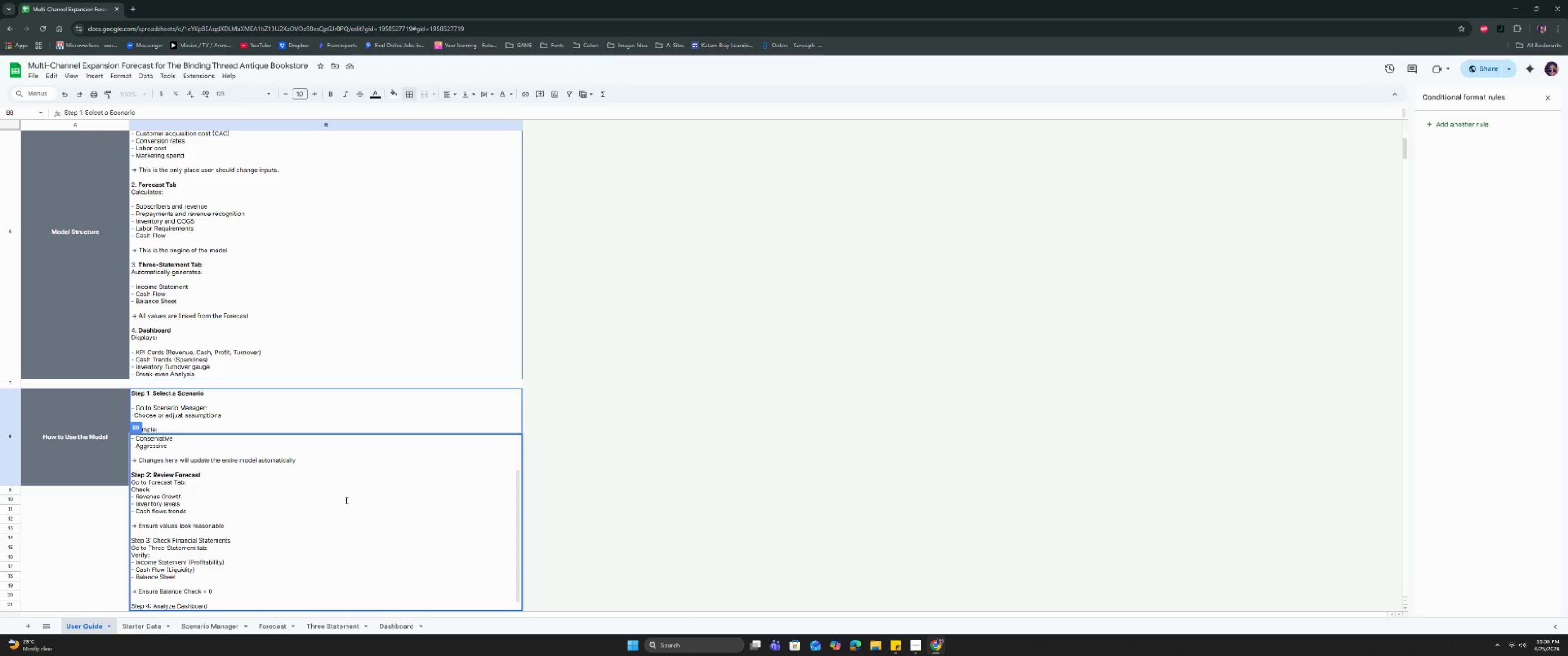 
type(Go to Dashboard)
 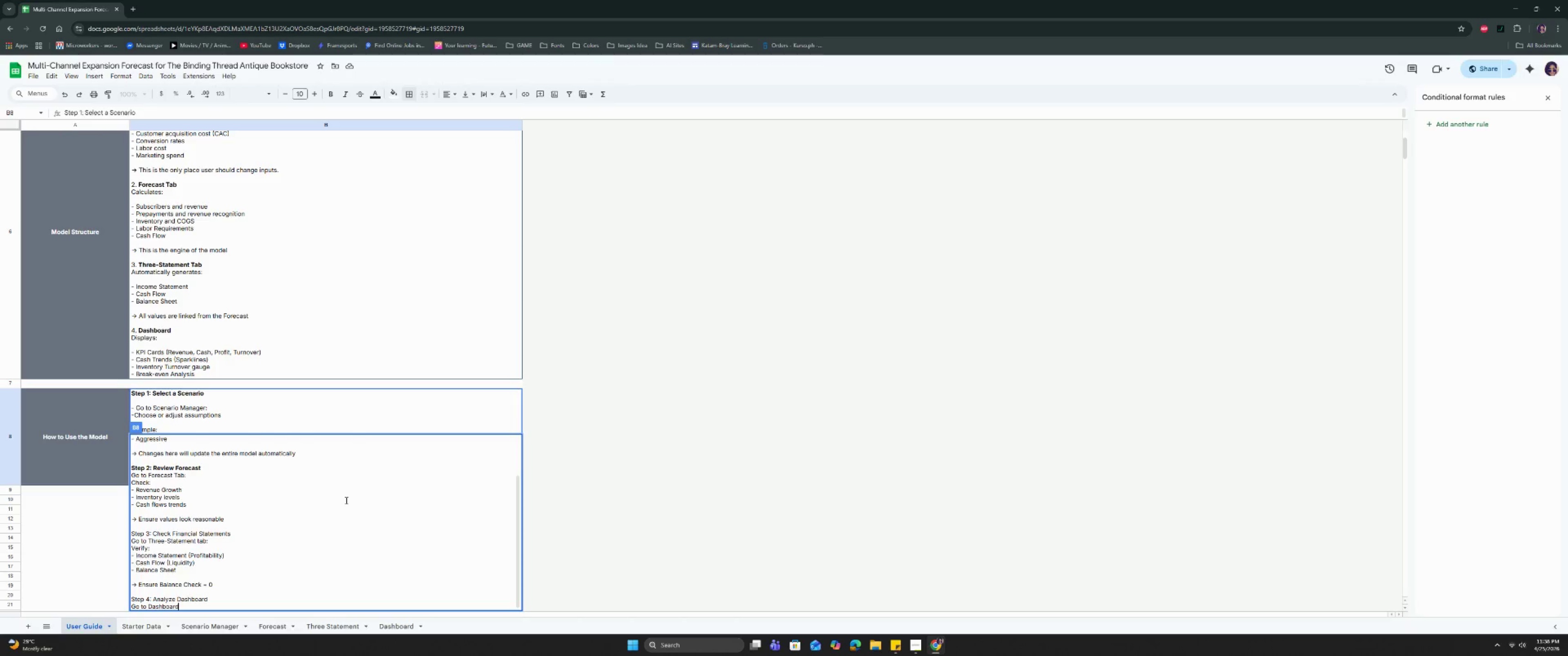 
key(Control+Enter)
 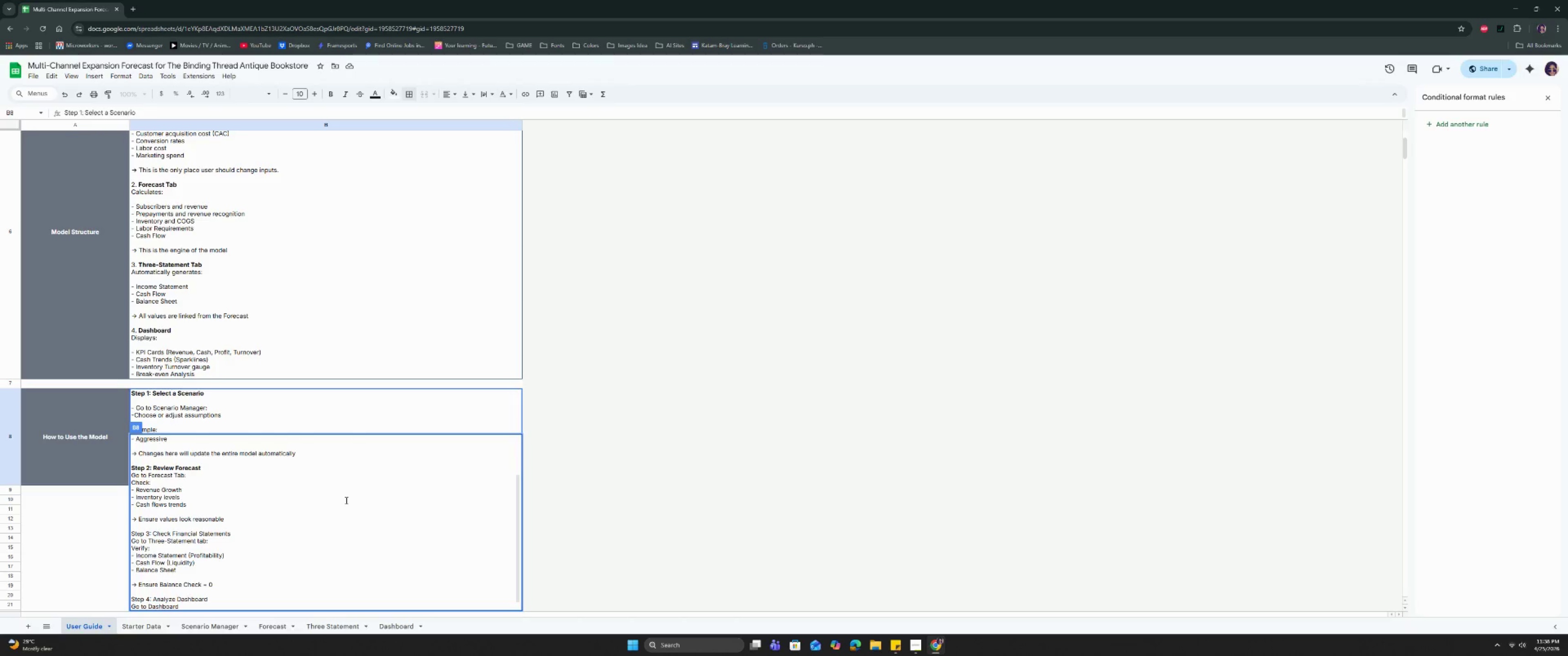 
key(Control+CapsLock)
 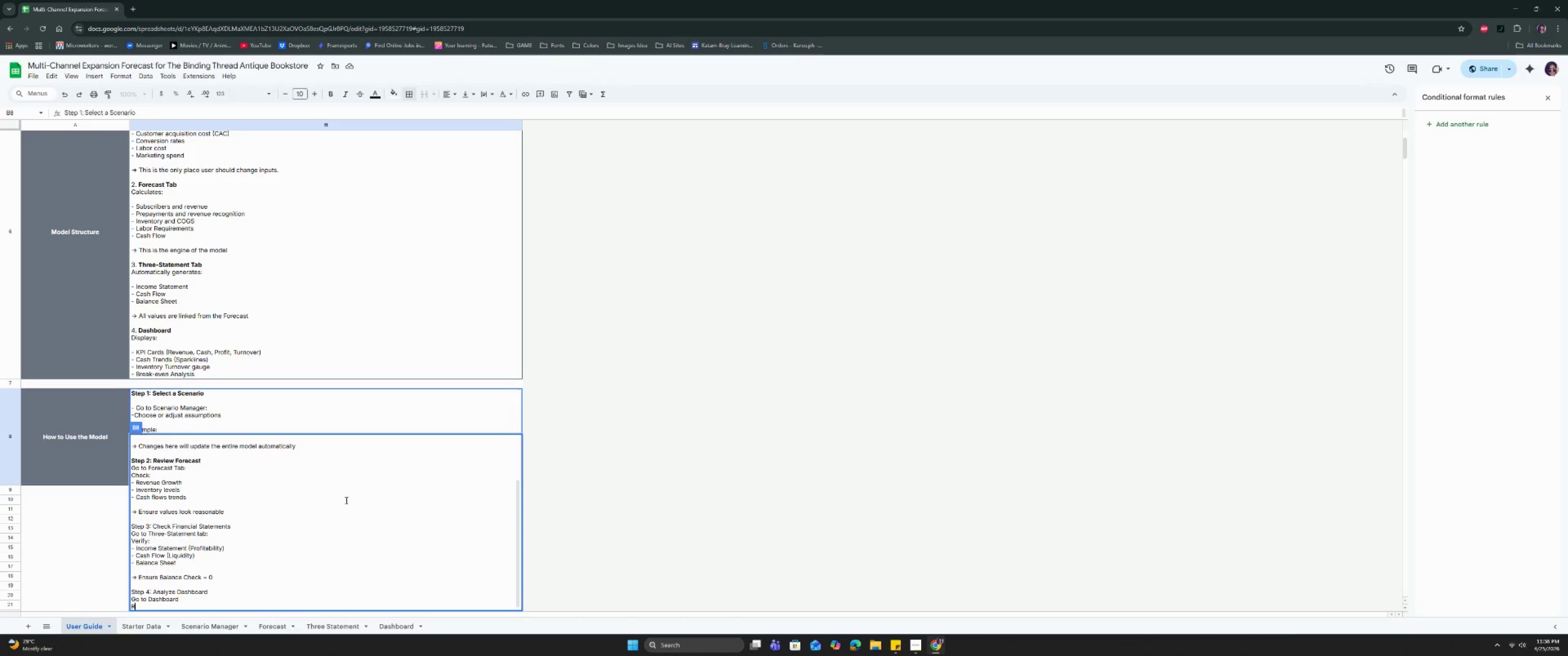 
type(Review:)
 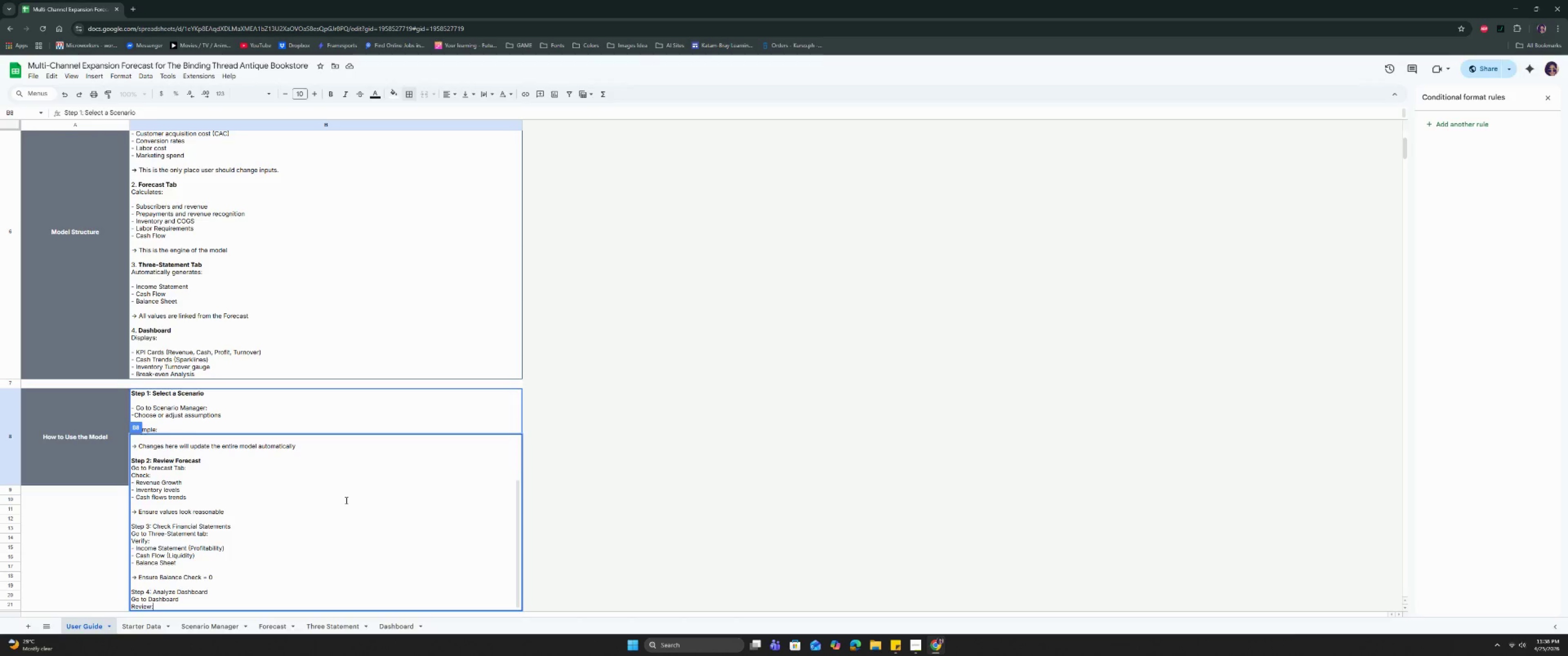 
hold_key(key=ControlRight, duration=0.42)
 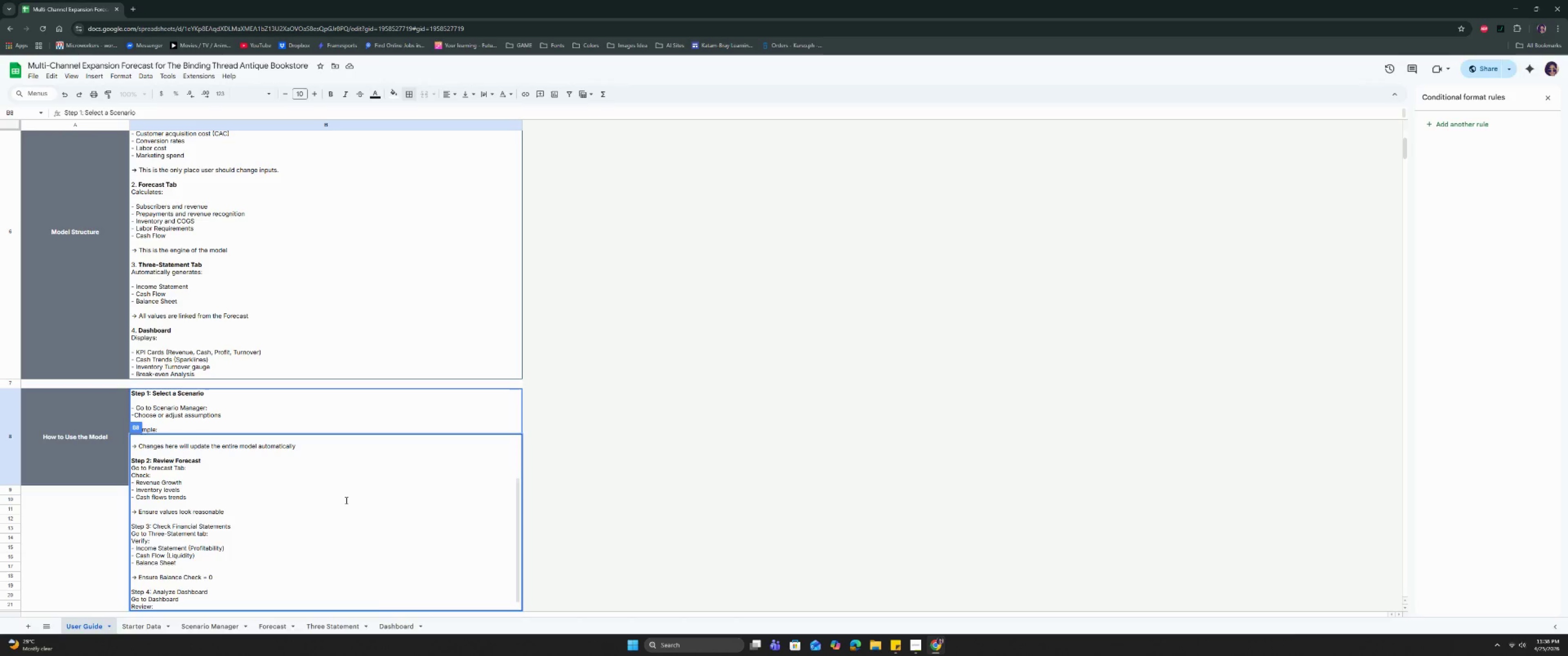 
key(Control+Enter)
 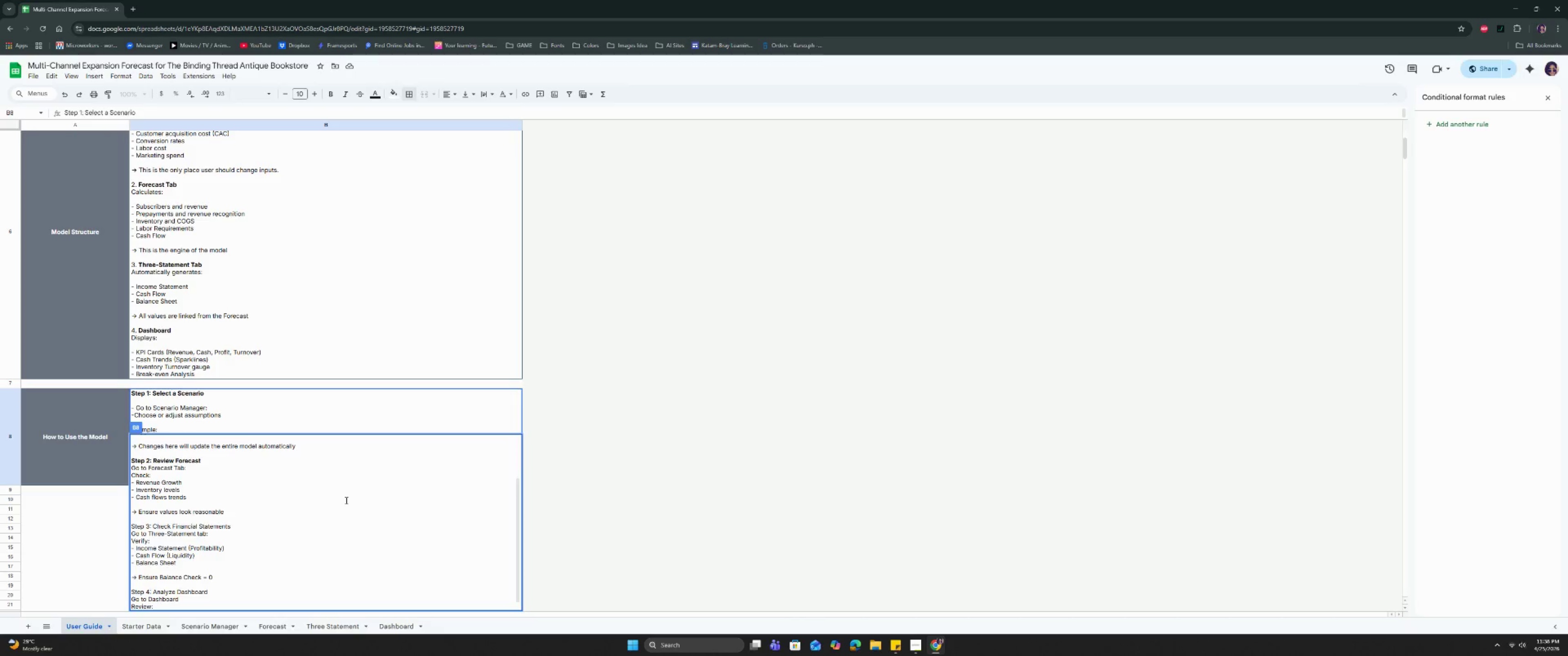 
type(-KPI )
key(Backspace)
key(Backspace)
key(Backspace)
key(Backspace)
type( KPI )
 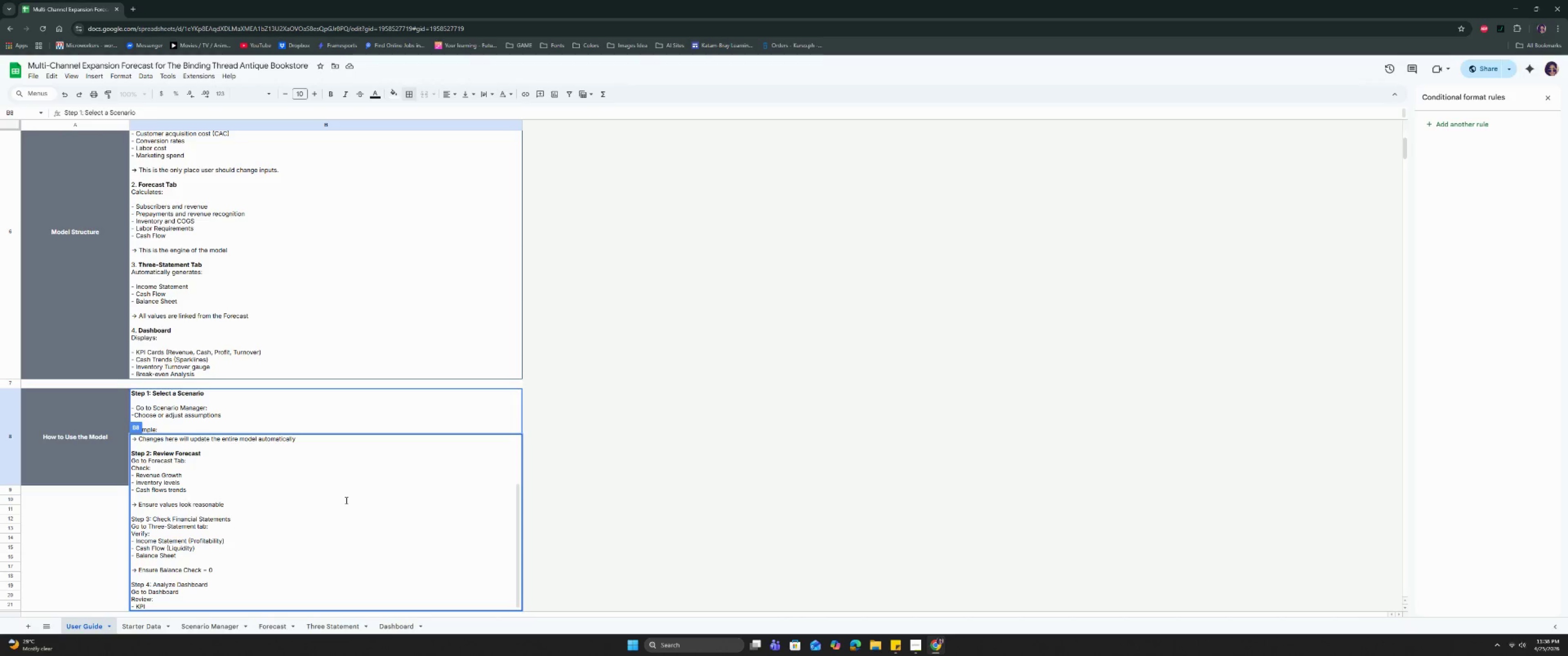 
type(S)
key(Backspace)
type(SU)
key(Backspace)
key(Backspace)
type(summary)
 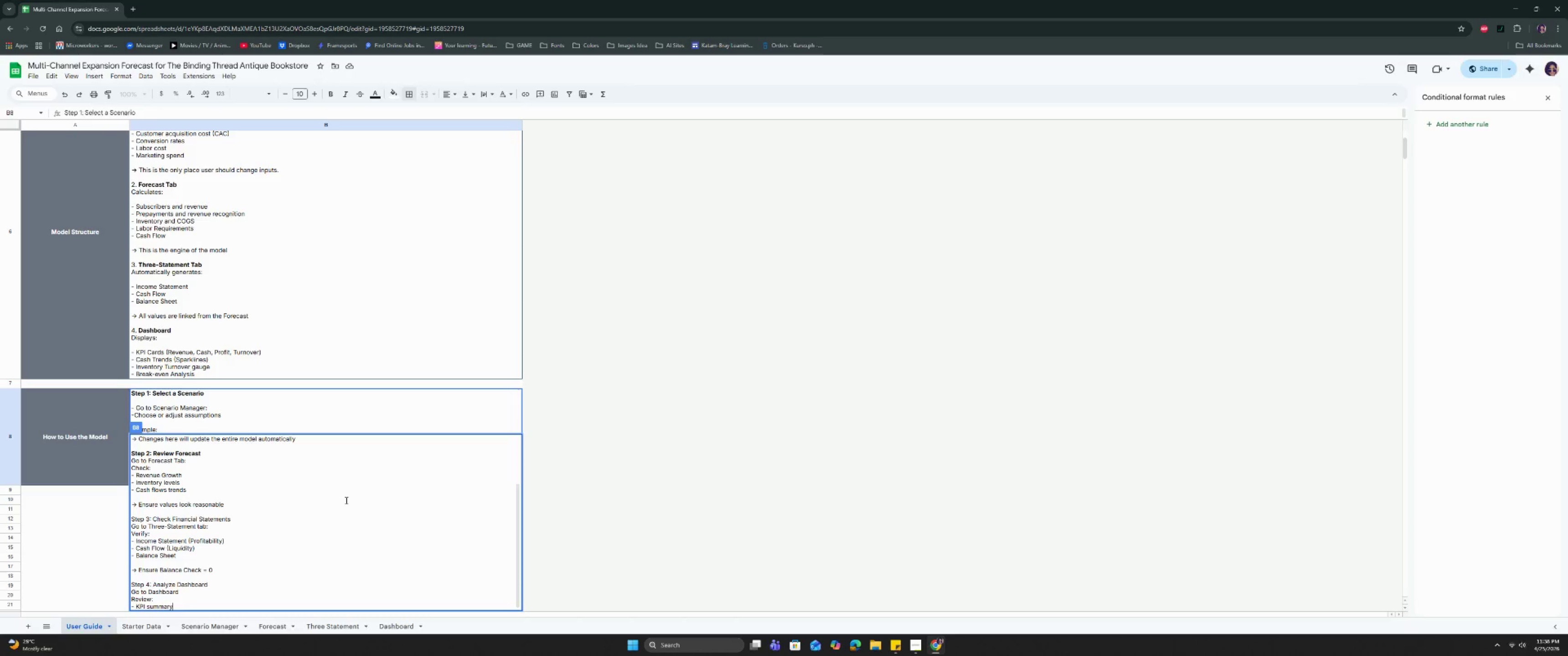 
key(Control+ControlRight)
 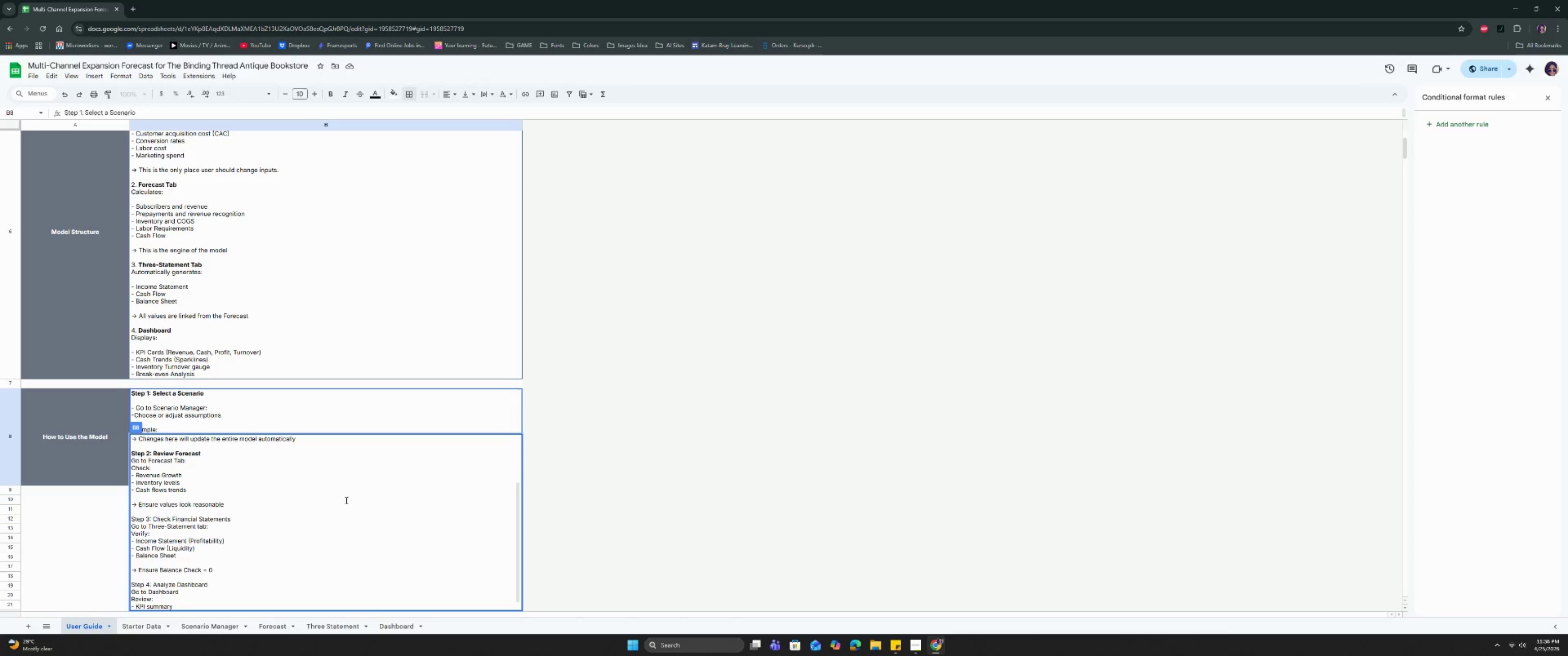 
key(Control+Enter)
 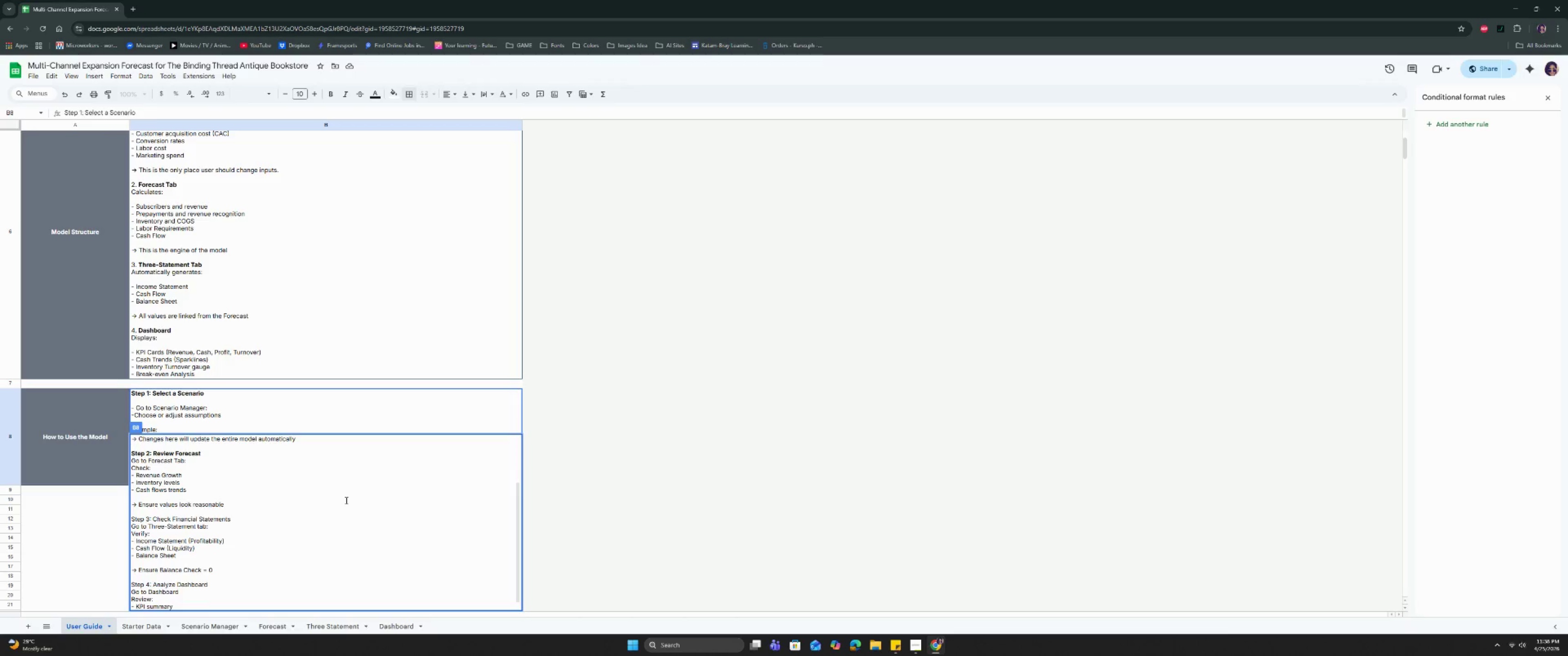 
type(- CAS)
key(Backspace)
key(Backspace)
type(AS)
key(Backspace)
key(Backspace)
type(ash Trend)
 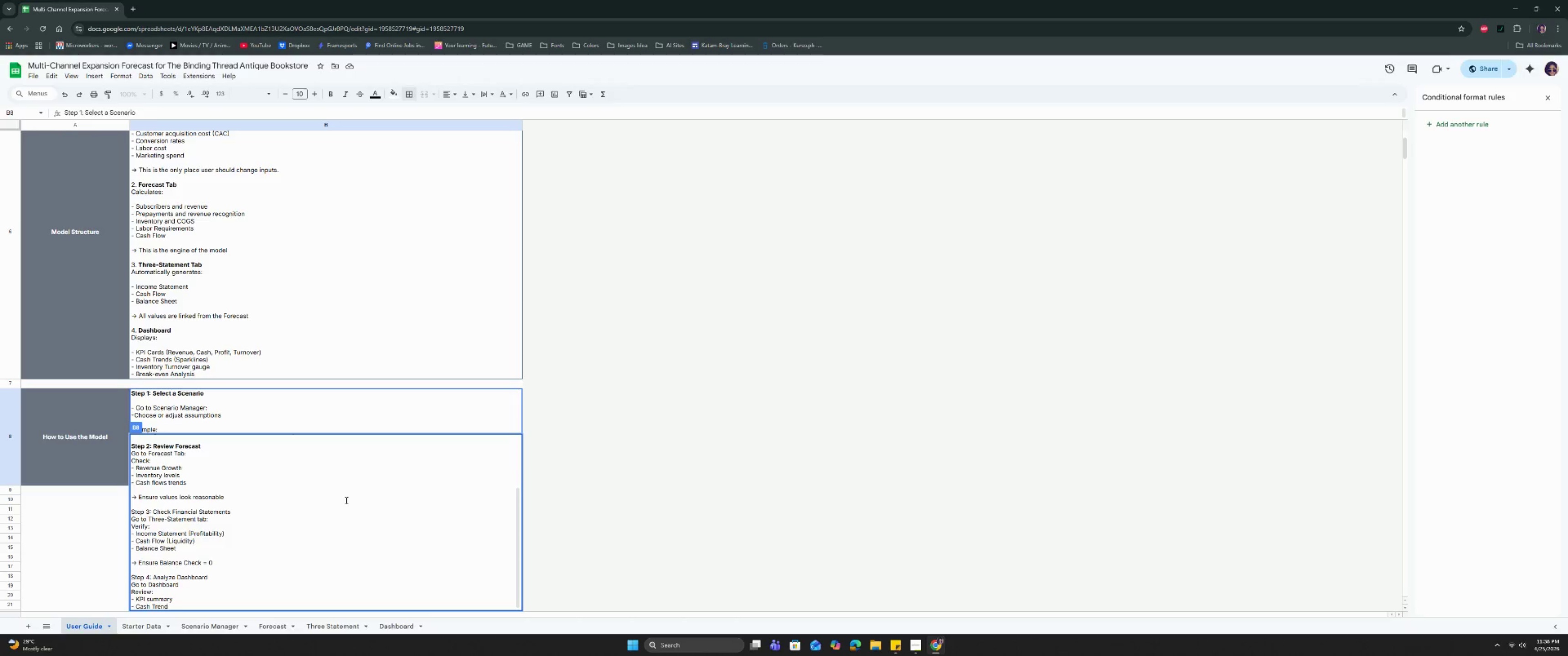 
hold_key(key=CapsLock, duration=0.37)
 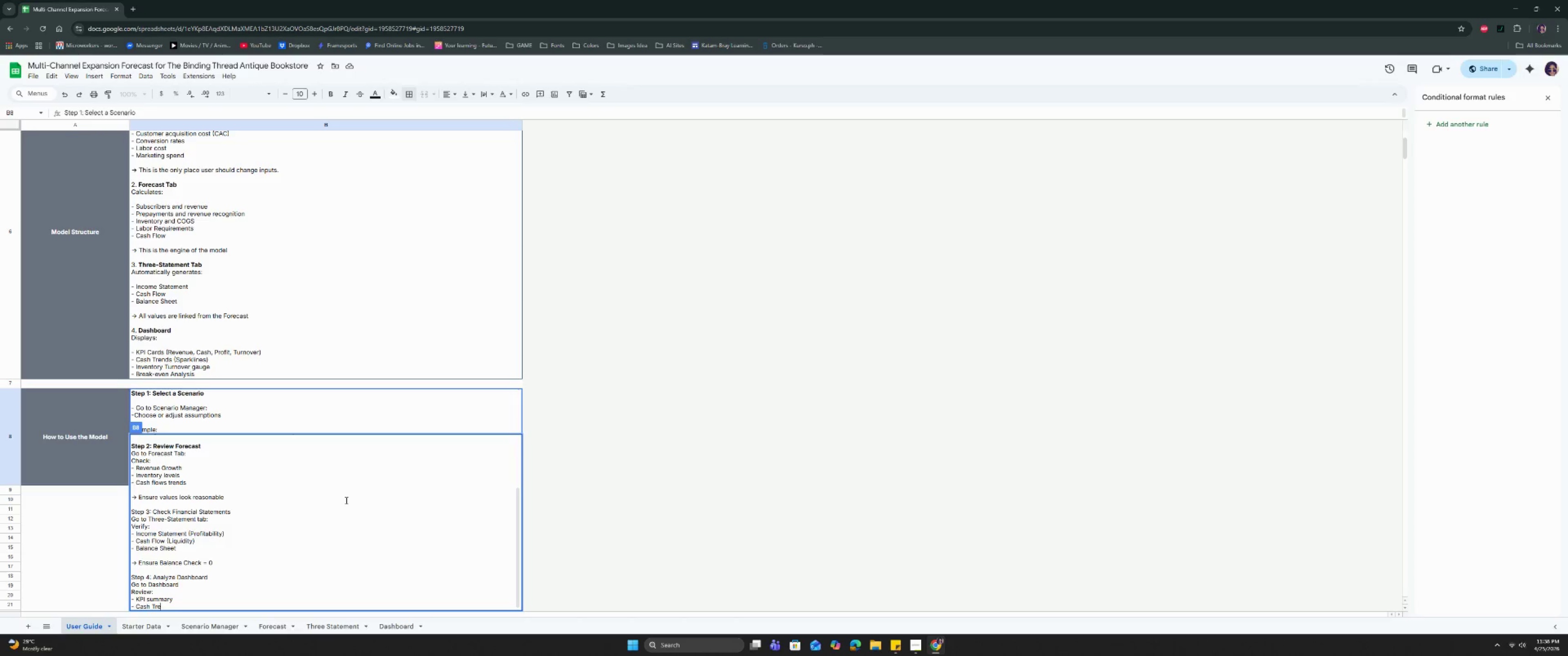 
key(Control+ControlRight)
 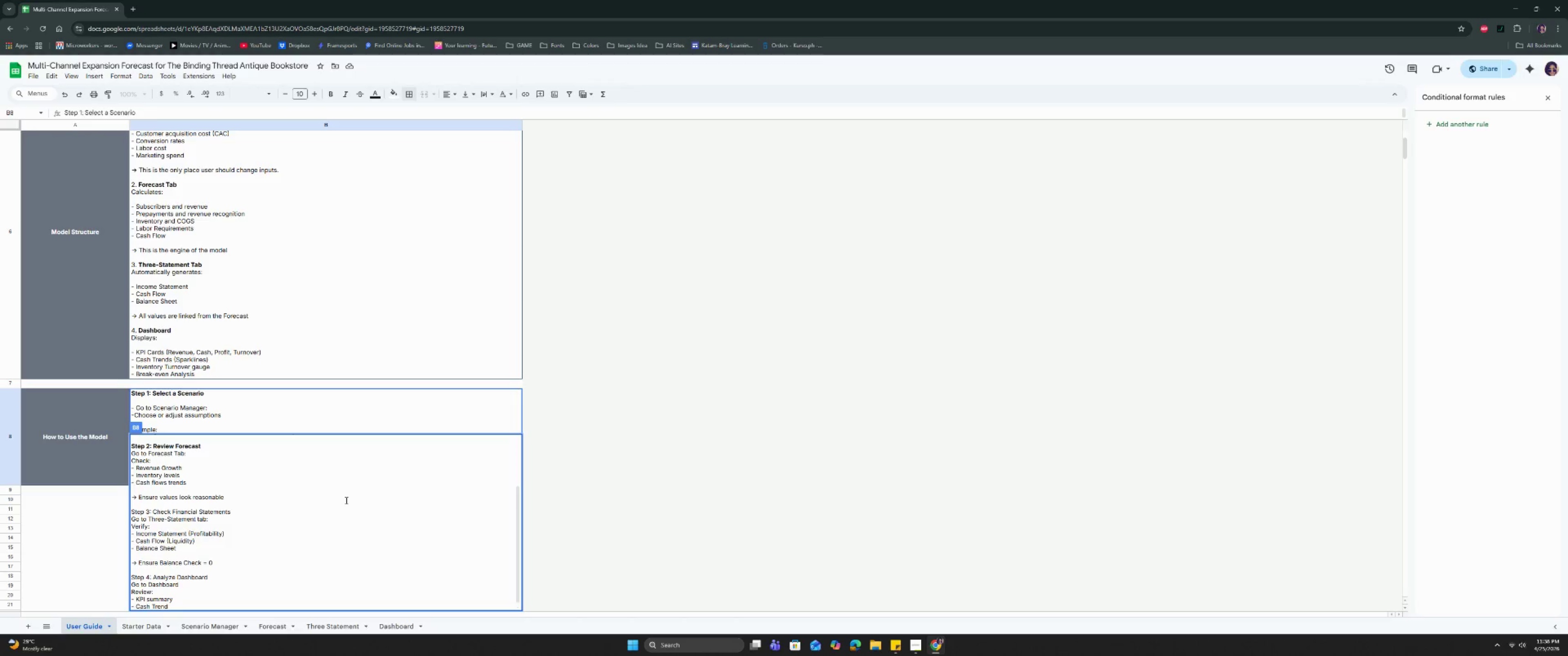 
key(Control+Enter)
 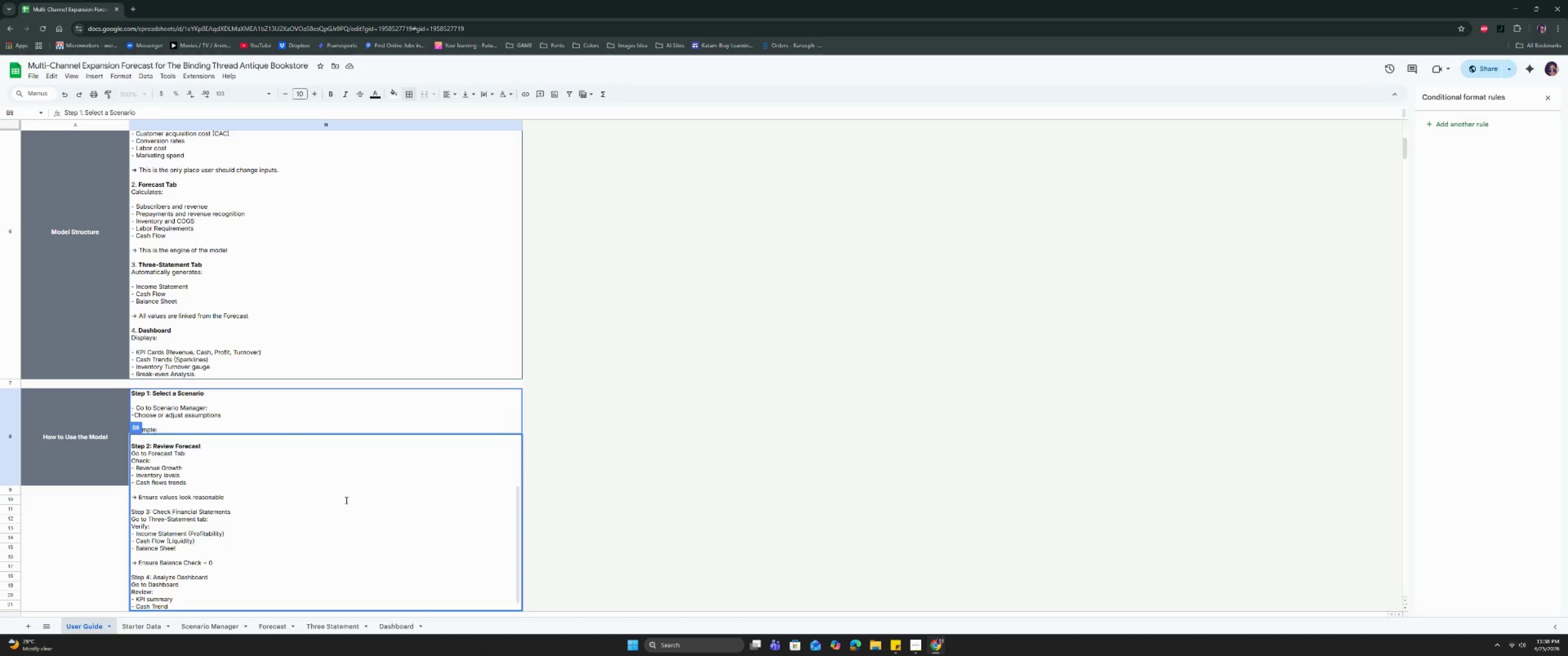 
type(- Inventory)
key(Backspace)
type(r)
key(Backspace)
type(y Effie)
key(Backspace)
type(ciency)
 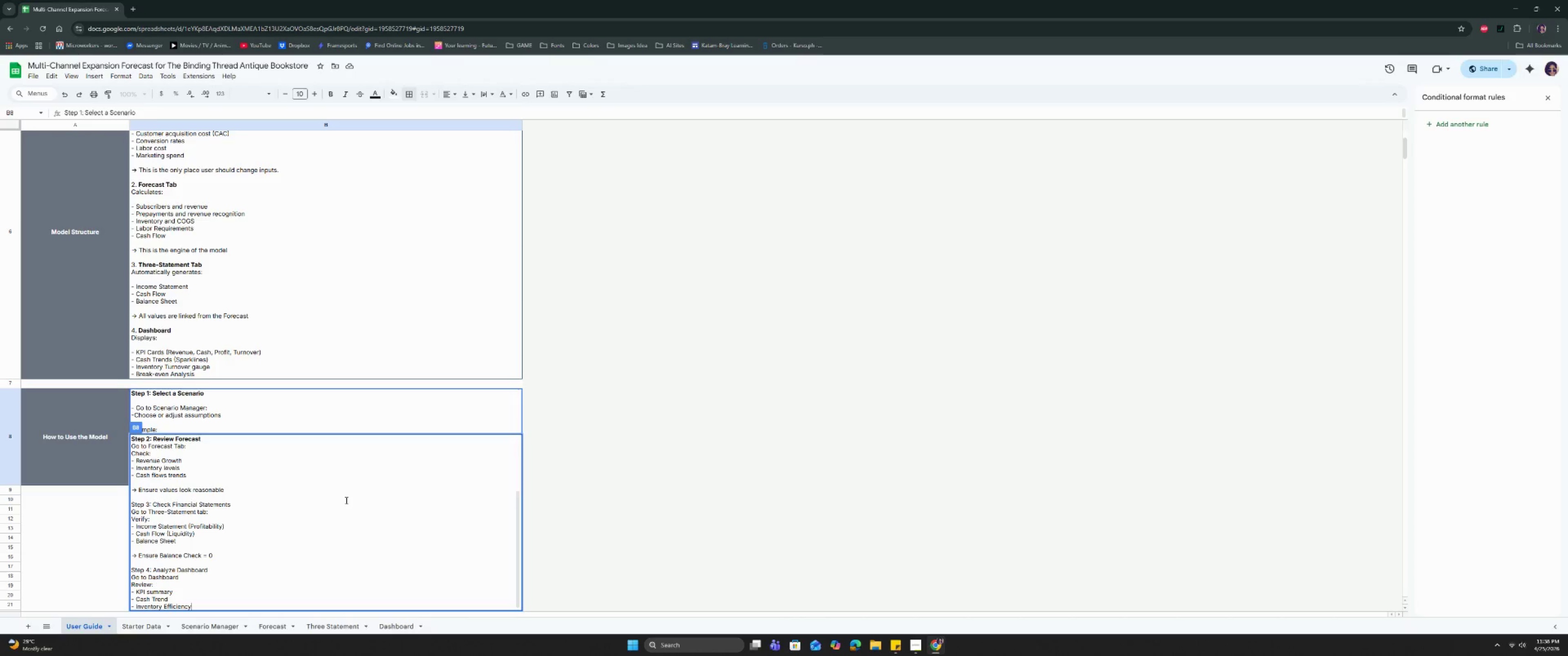 
key(Enter)
 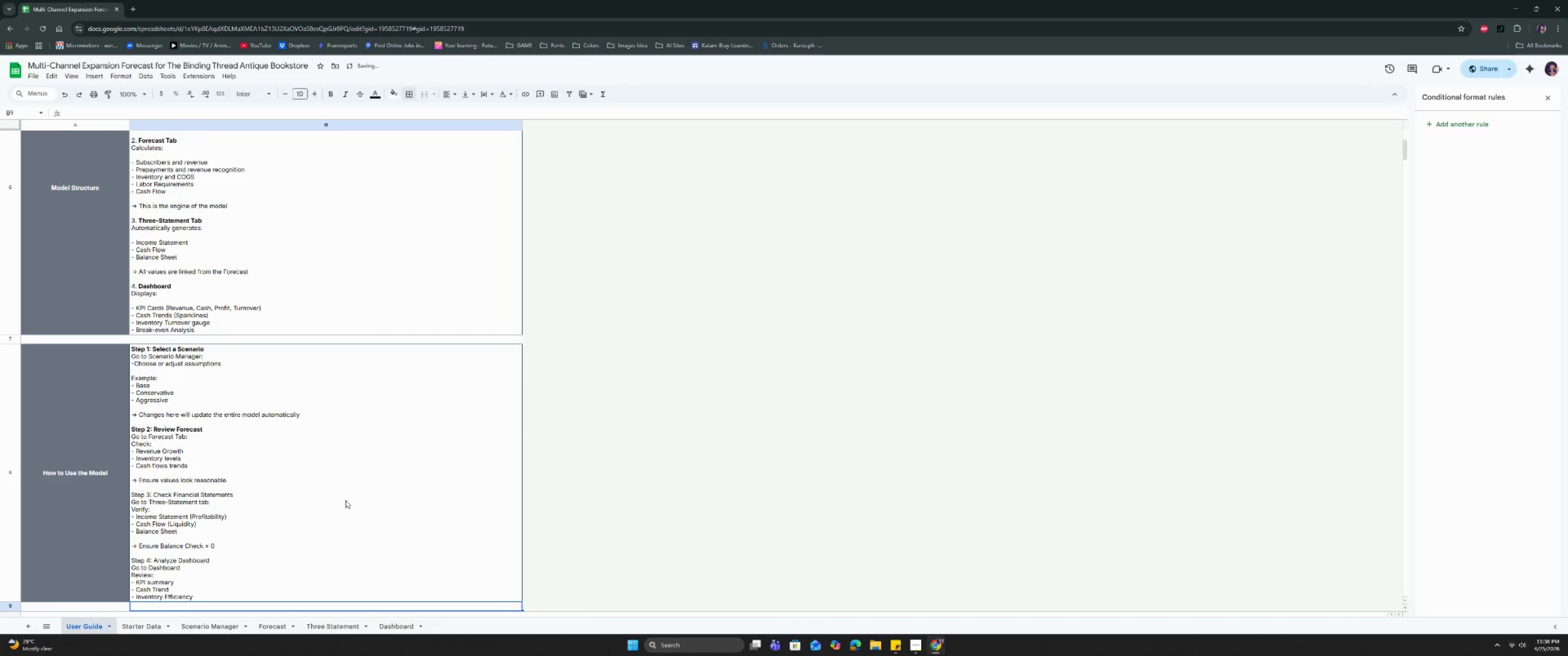 
type(- Break I)
key(Backspace)
type(E)
key(Backspace)
key(Backspace)
type(-Ee)
key(Backspace)
type(ven point)
 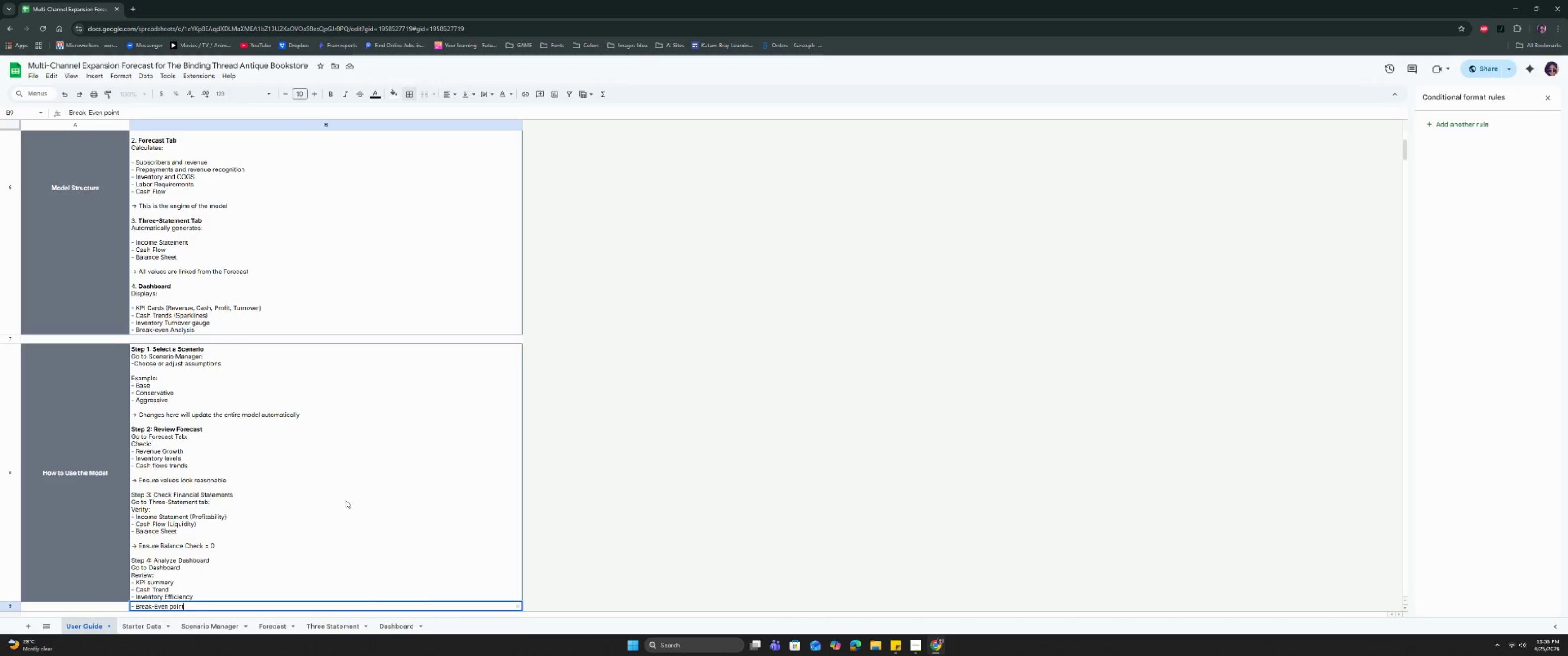 
key(Enter)
 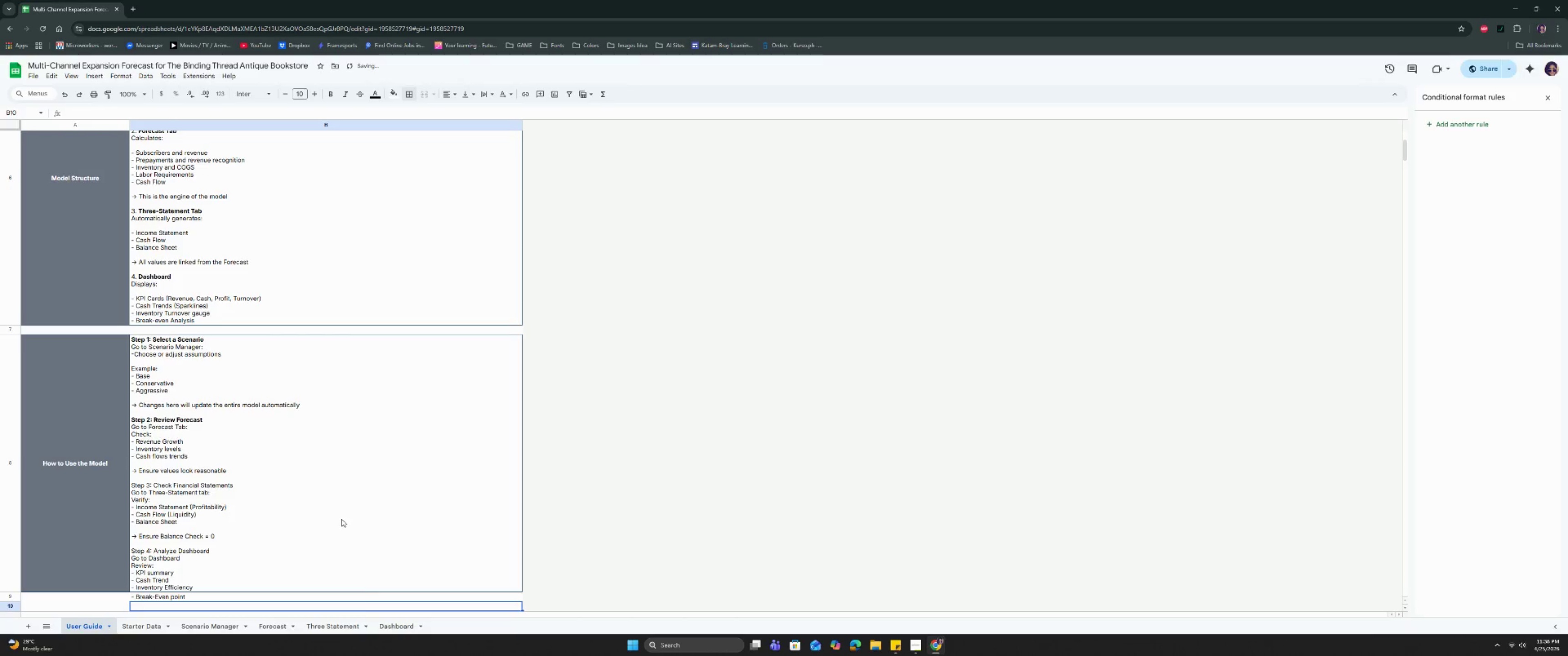 
scroll: coordinate [280, 537], scroll_direction: down, amount: 2.0
 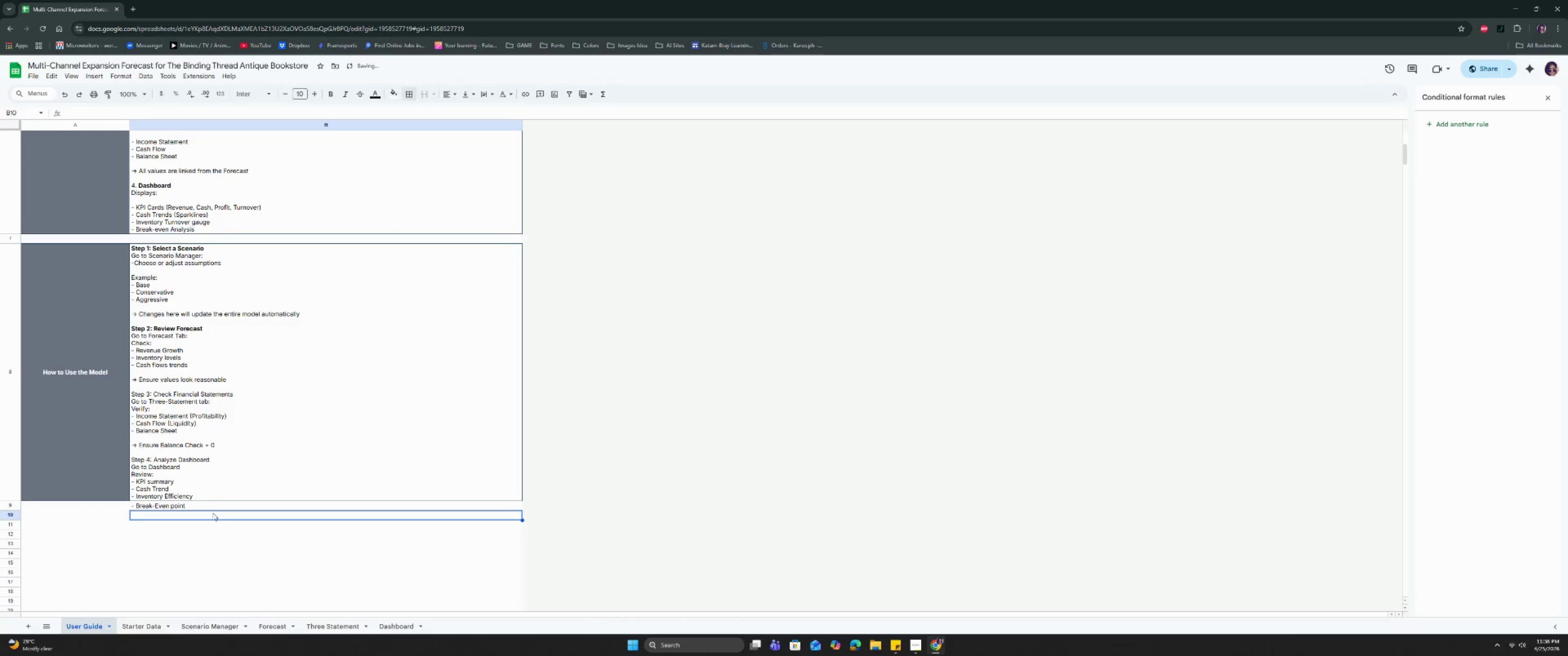 
left_click([208, 503])
 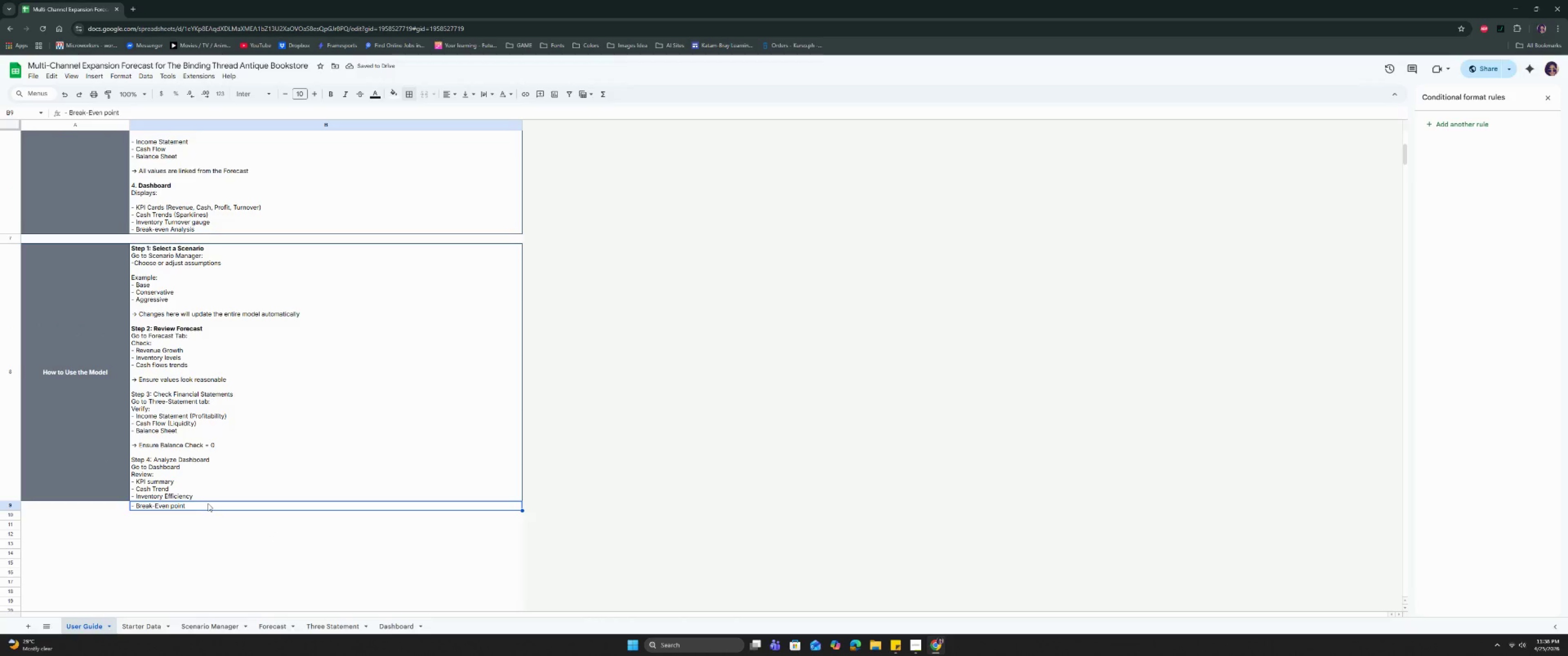 
key(Control+C)
 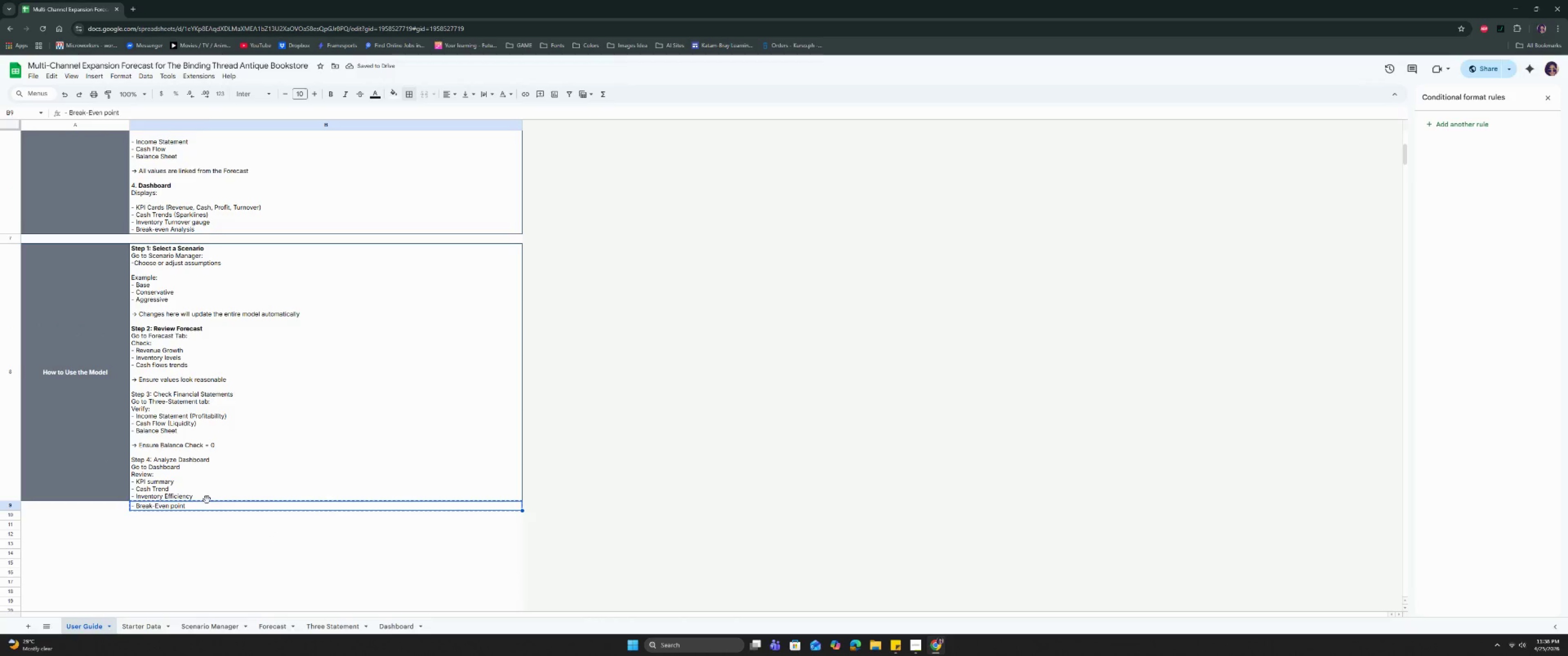 
key(Control+C)
 